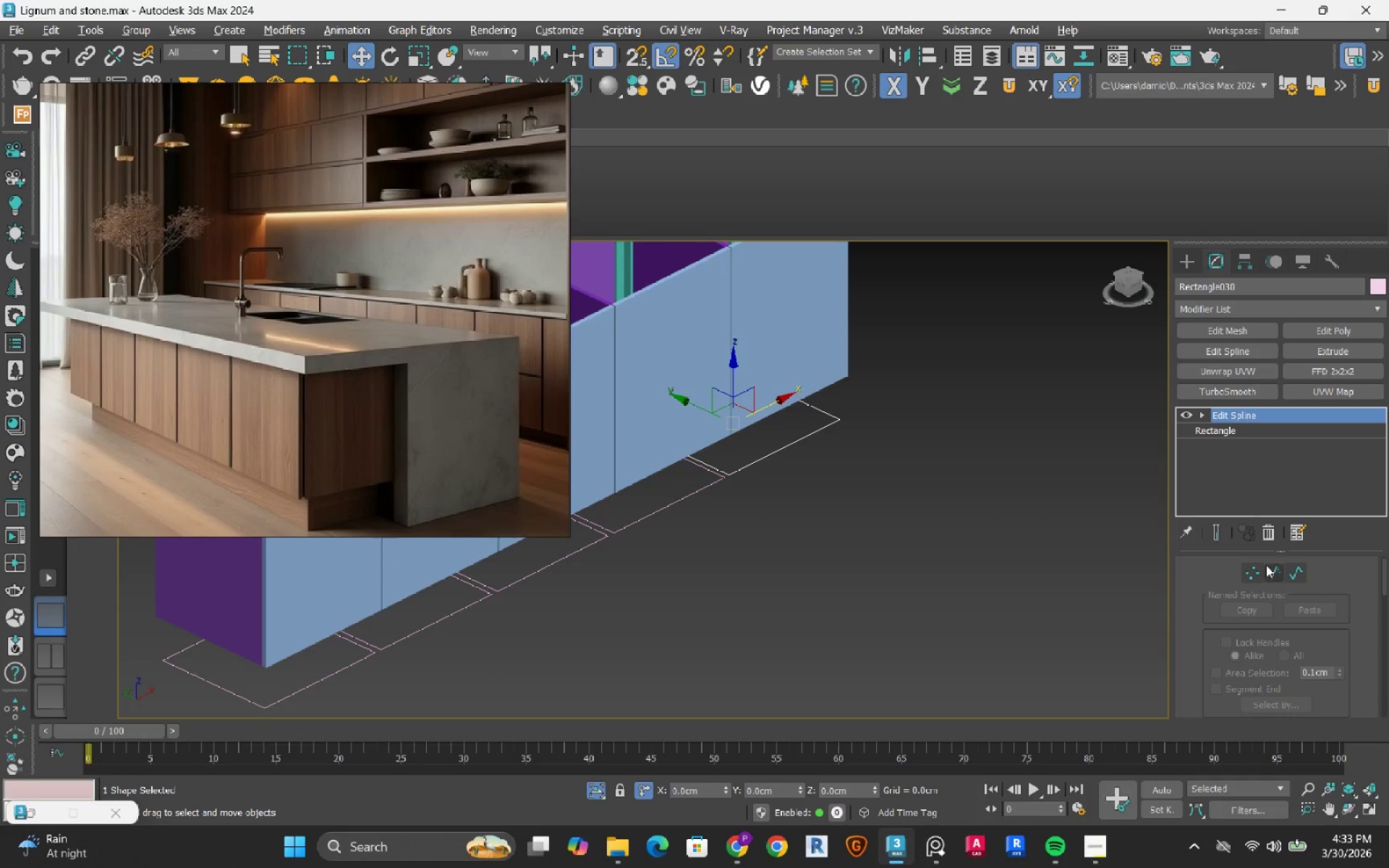 
left_click([1296, 575])
 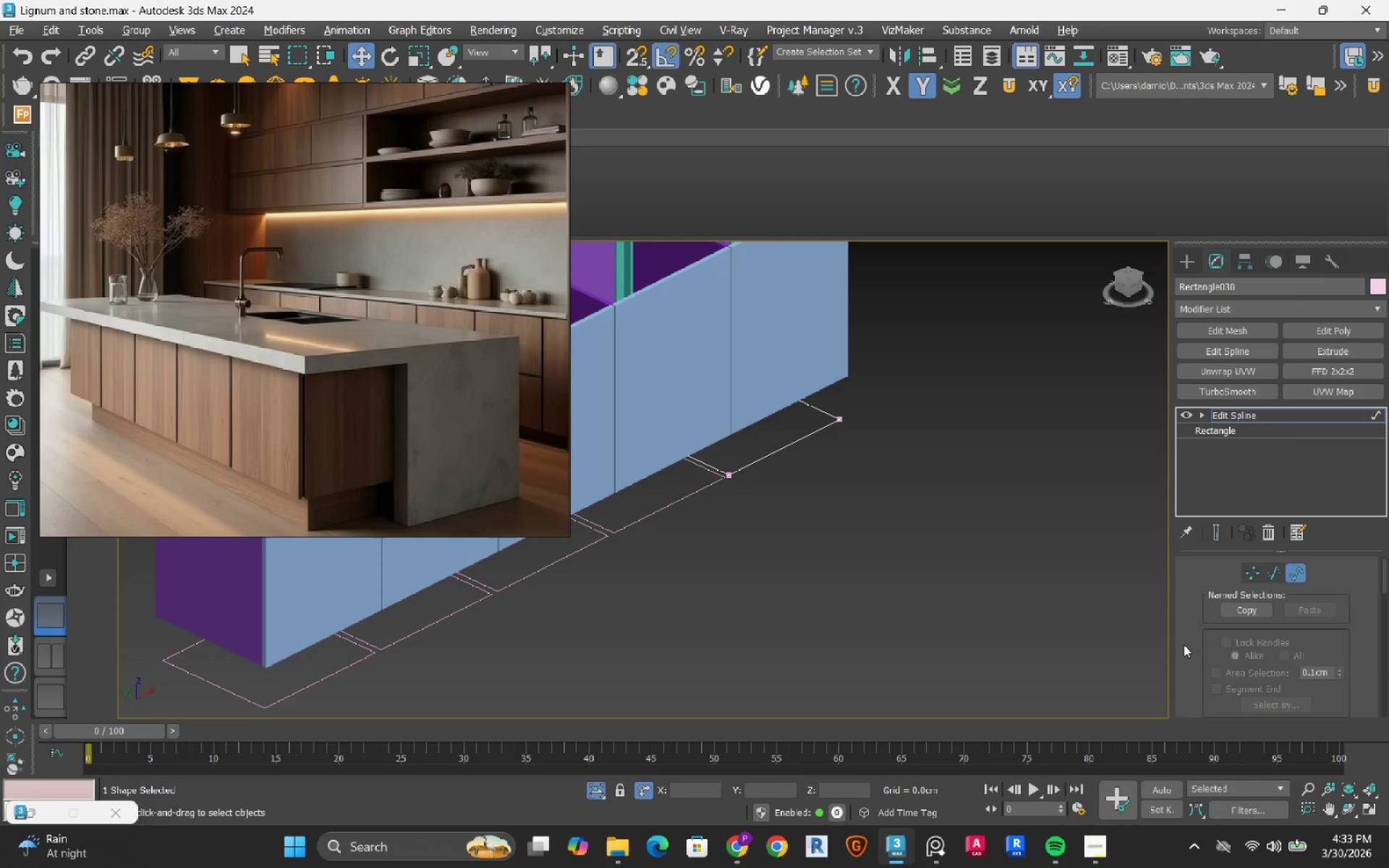 
scroll: coordinate [1181, 654], scroll_direction: down, amount: 19.0
 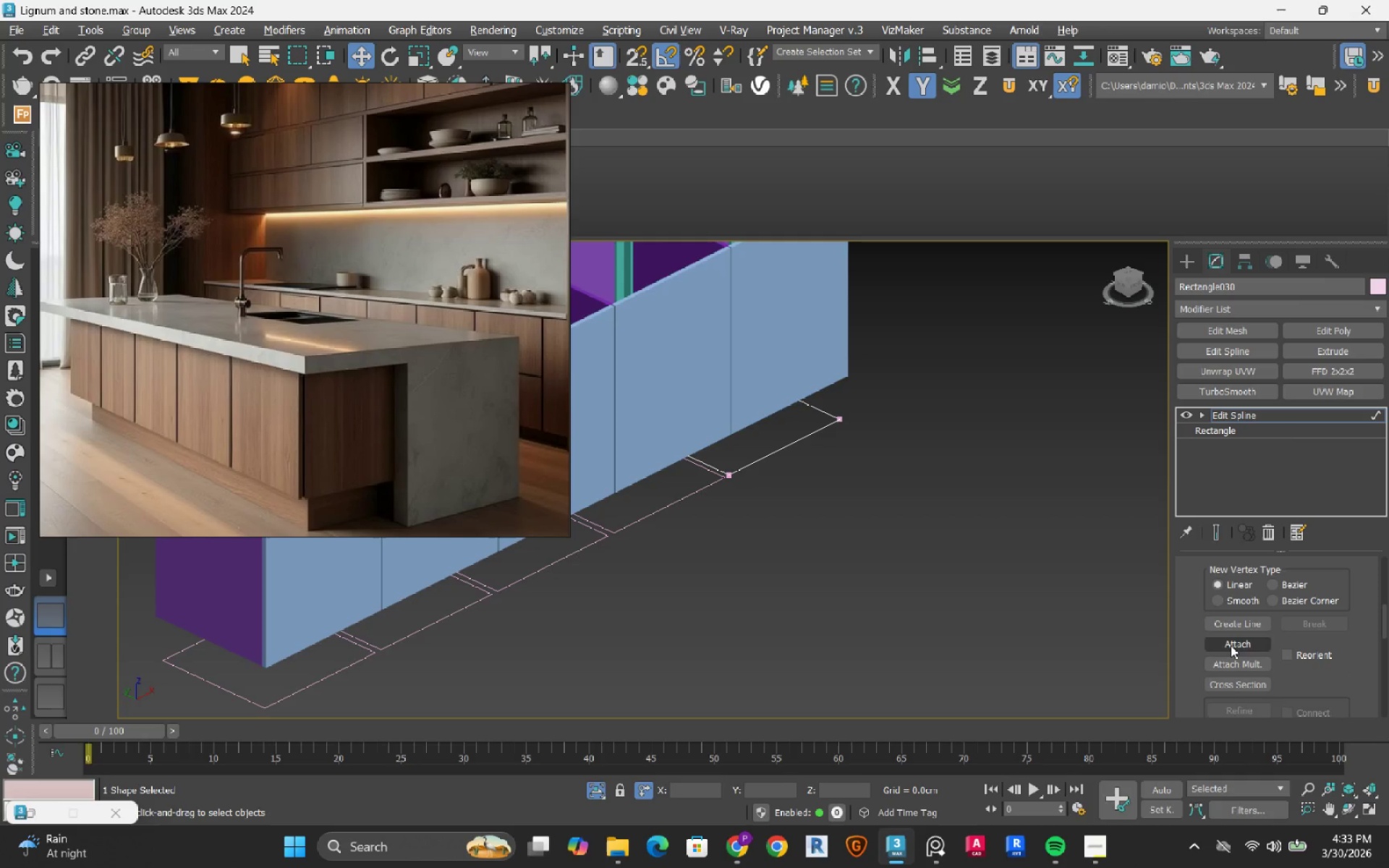 
left_click([1231, 645])
 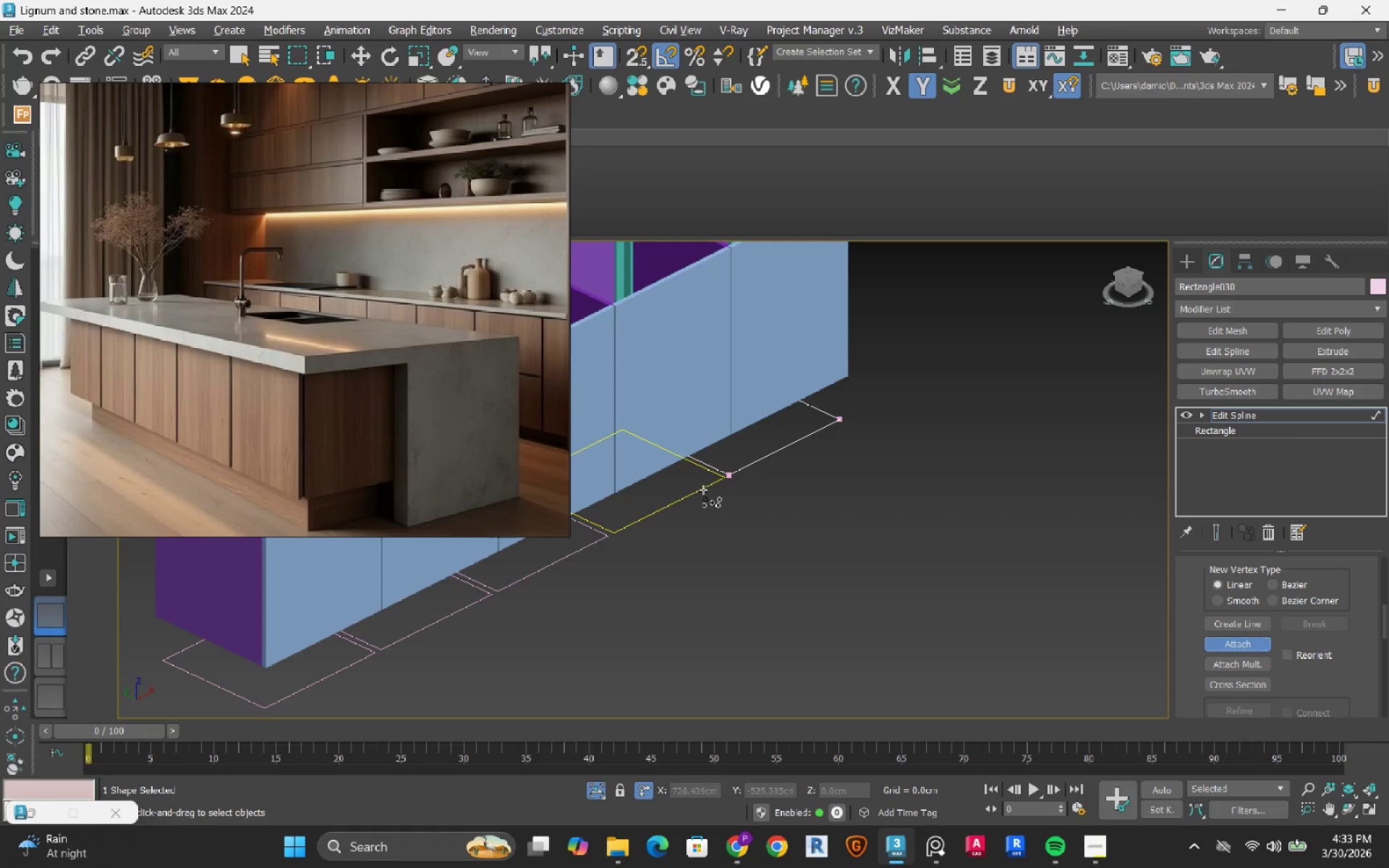 
left_click([703, 490])
 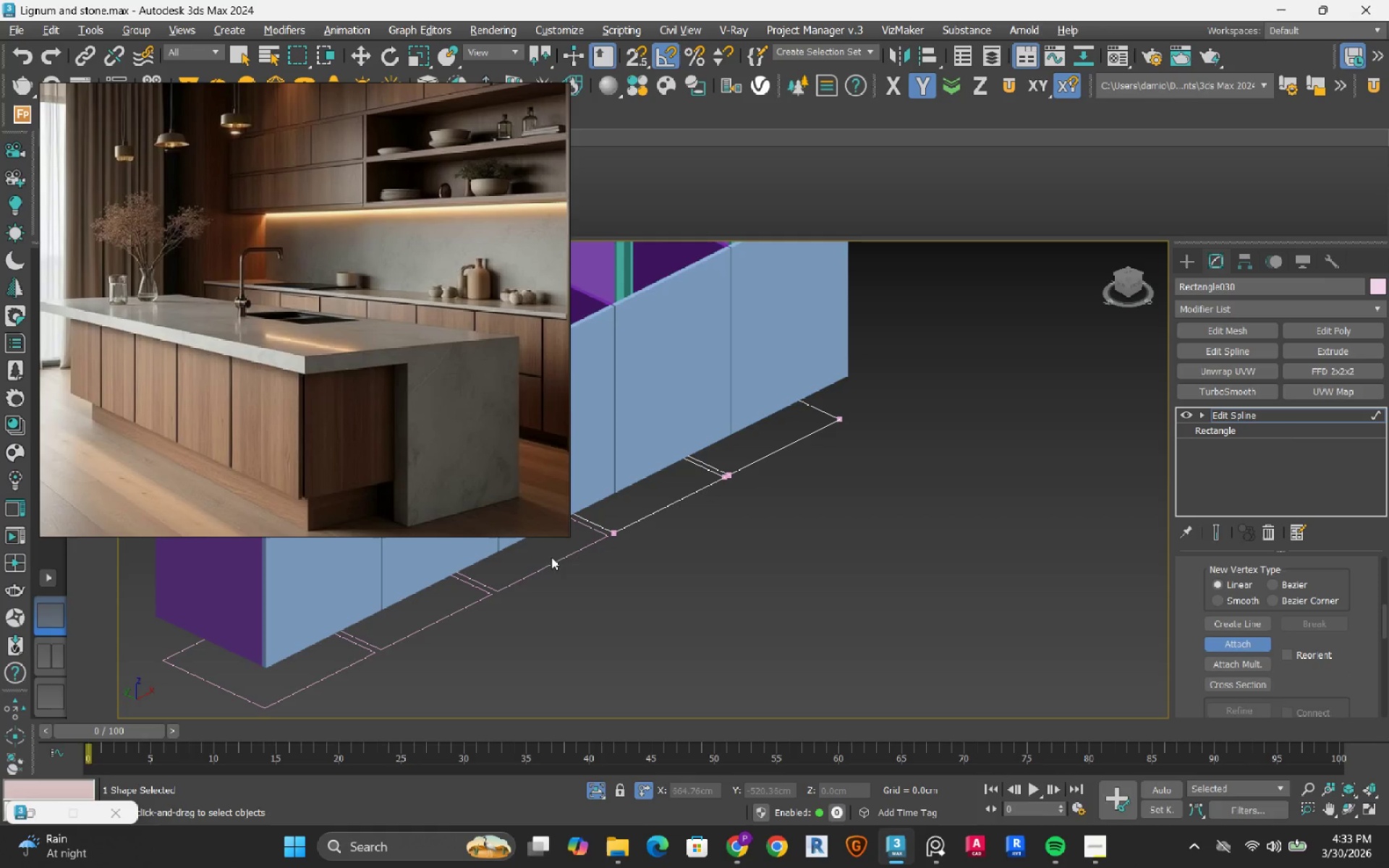 
left_click([552, 563])
 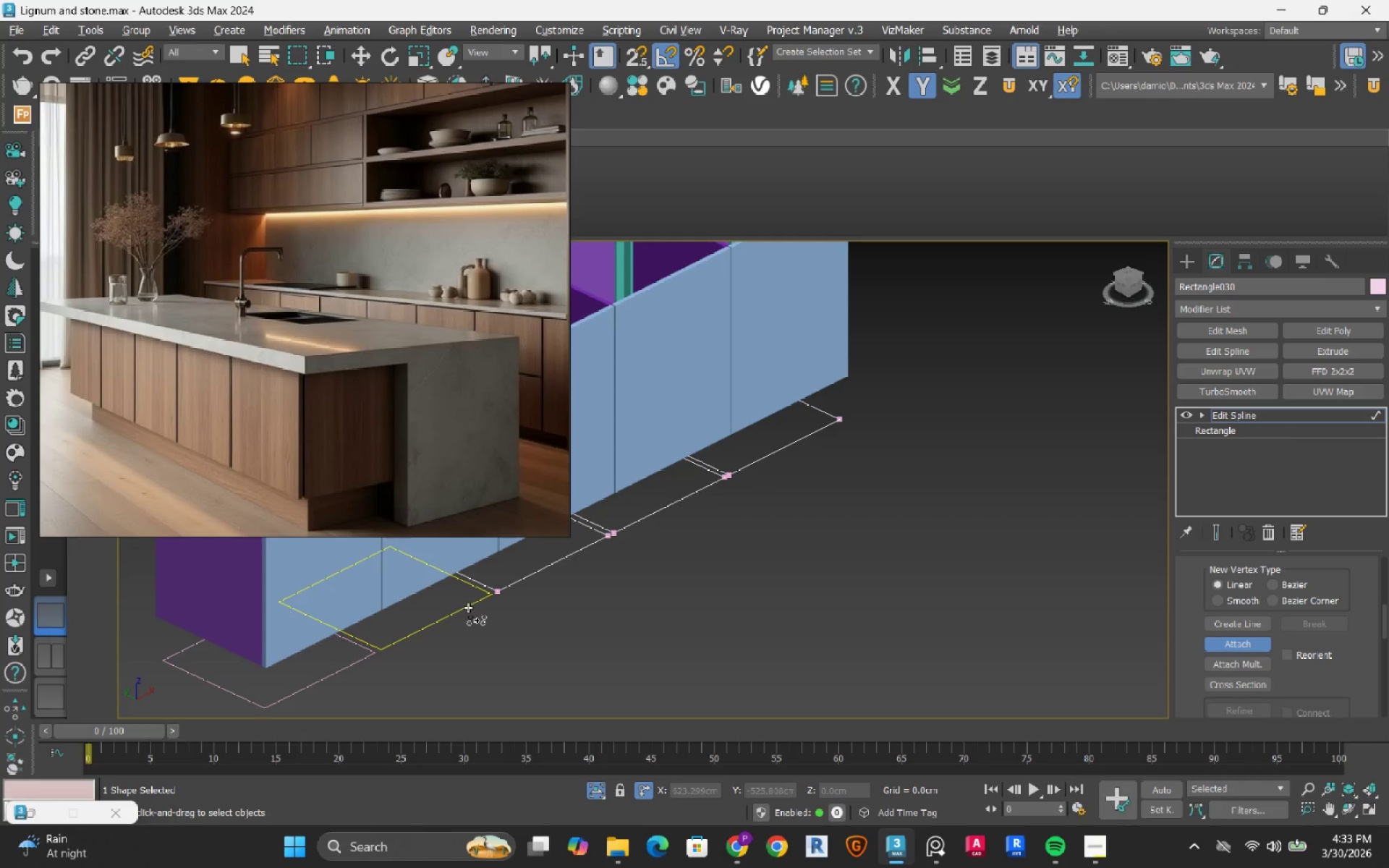 
left_click([468, 608])
 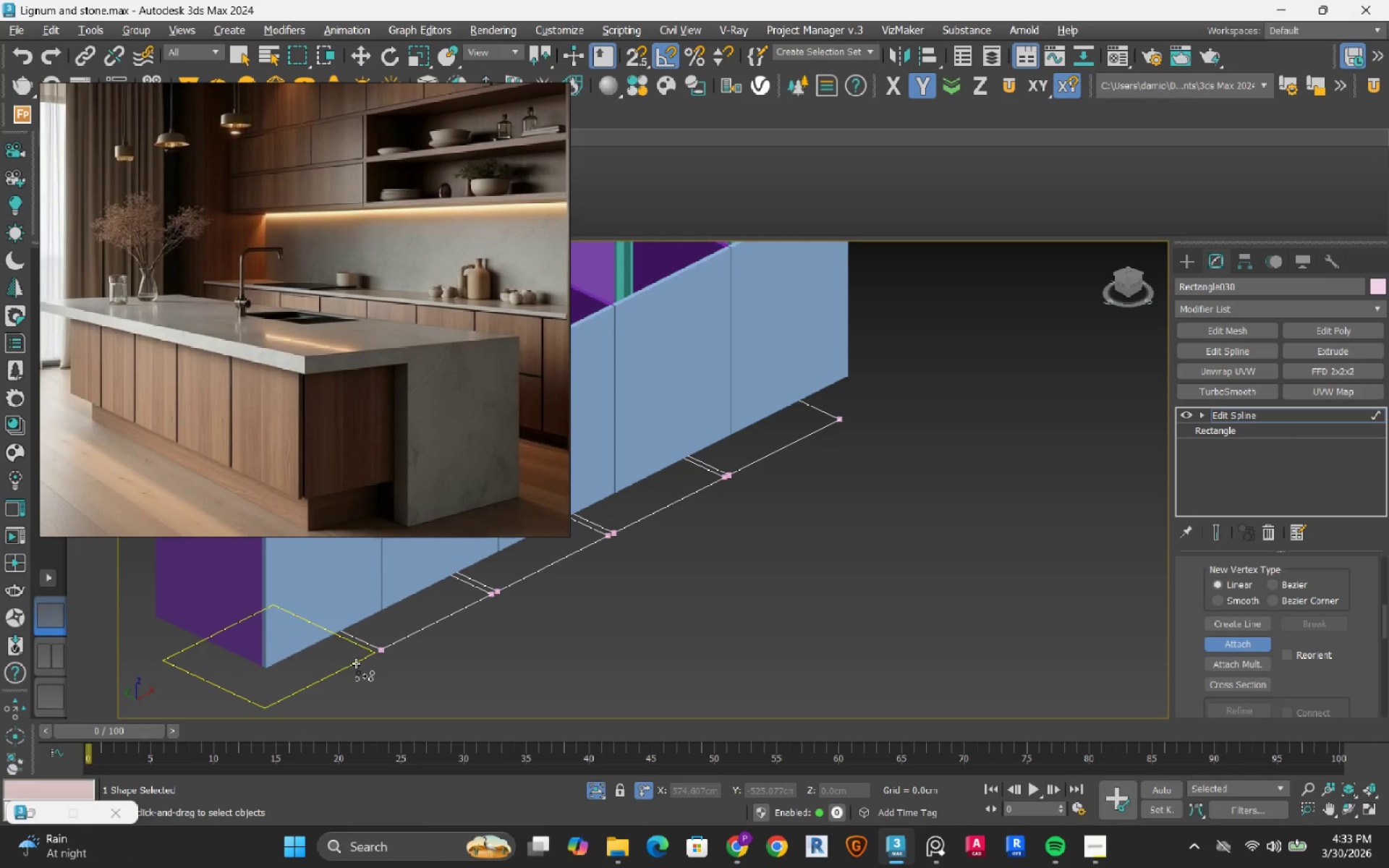 
left_click([356, 663])
 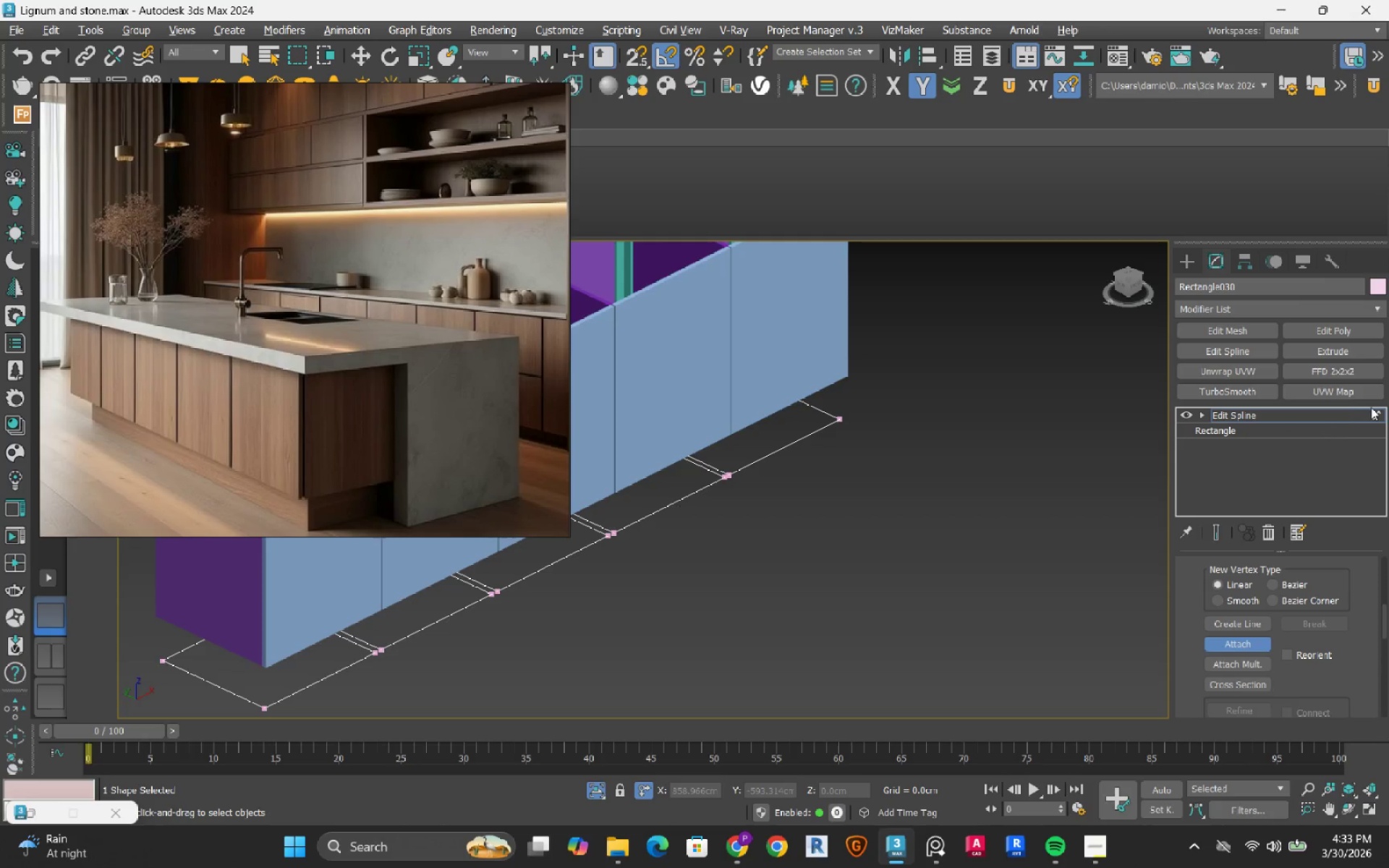 
left_click([1375, 412])
 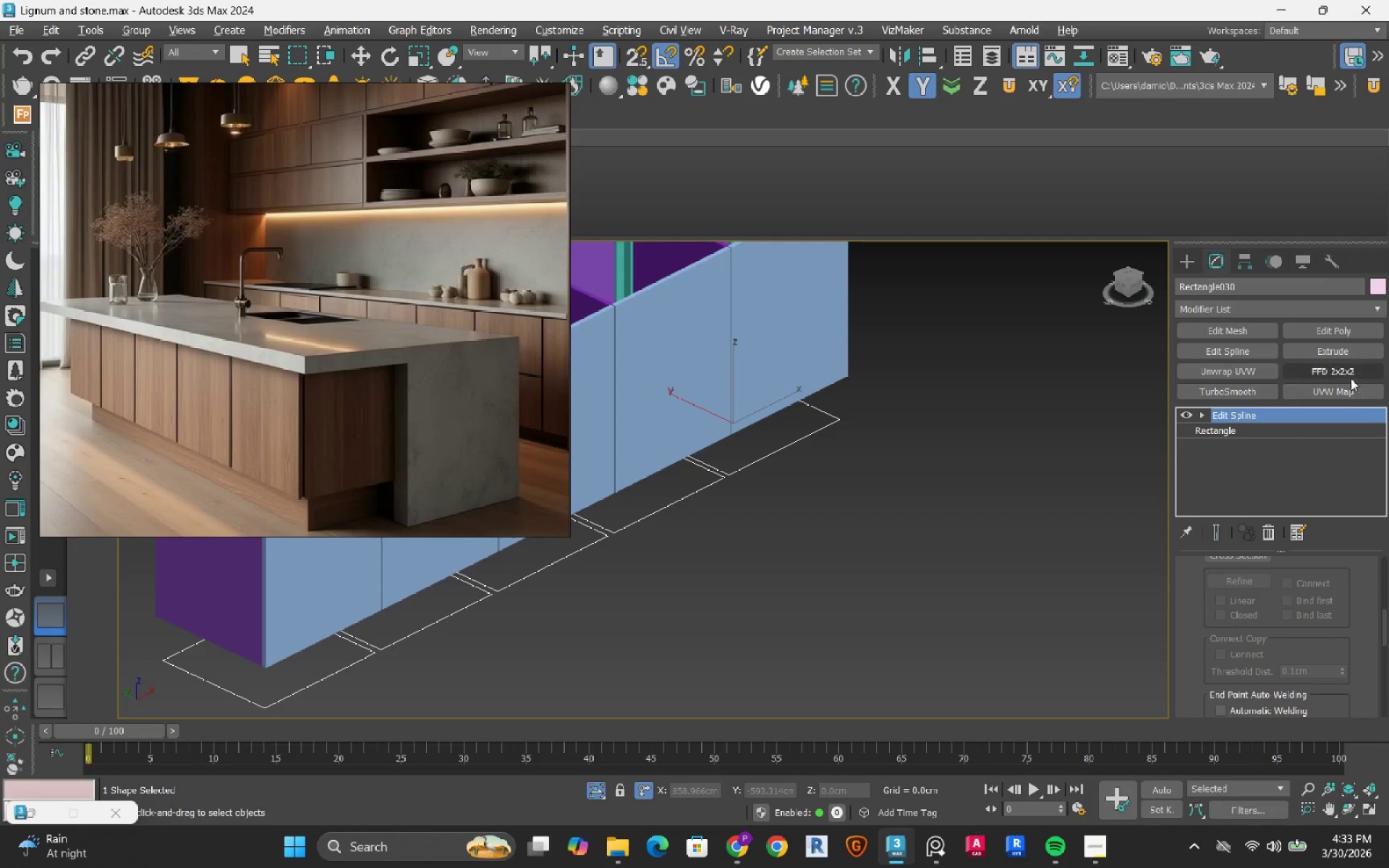 
left_click([1348, 354])
 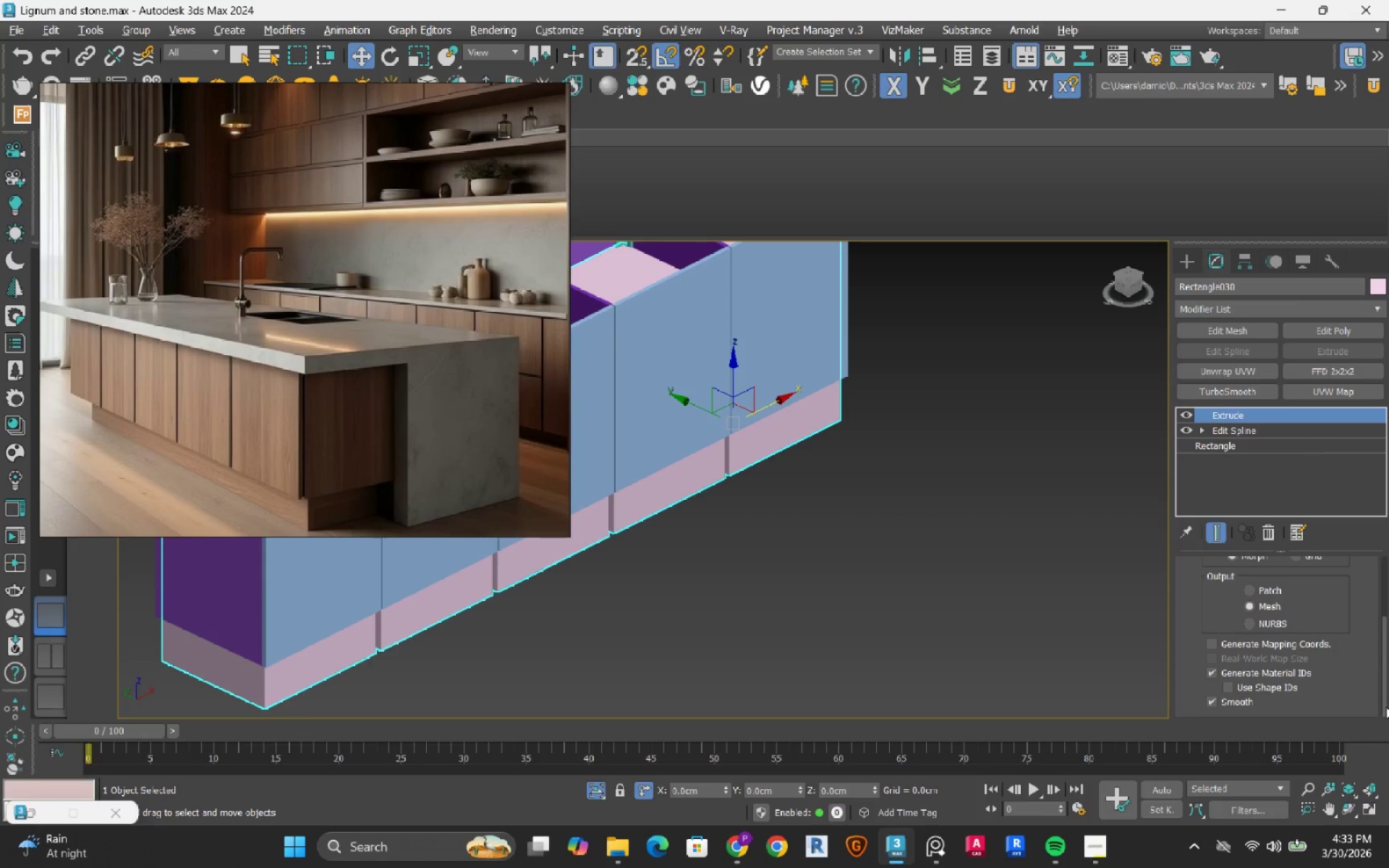 
left_click_drag(start_coordinate=[1385, 686], to_coordinate=[1384, 579])
 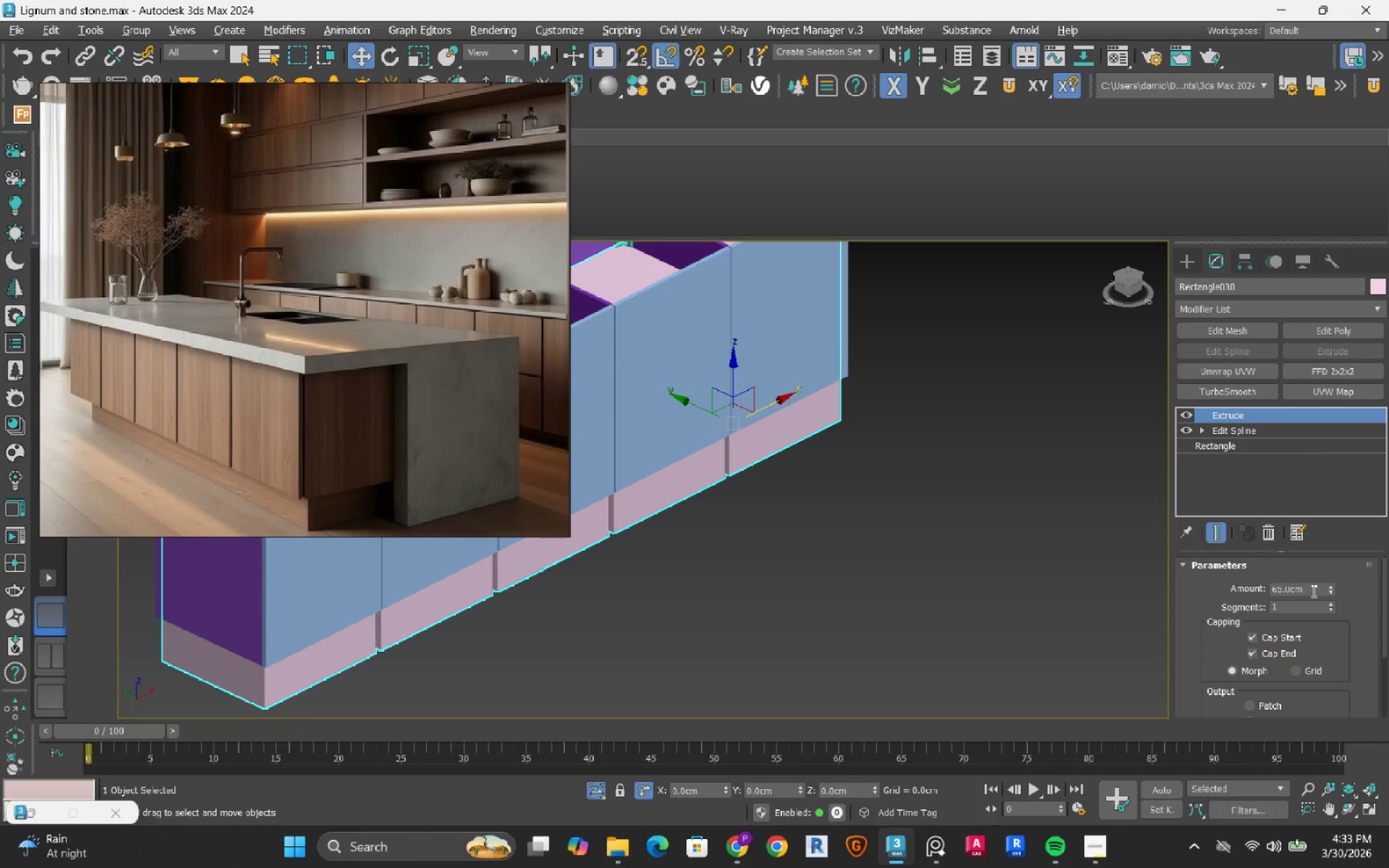 
double_click([1312, 591])
 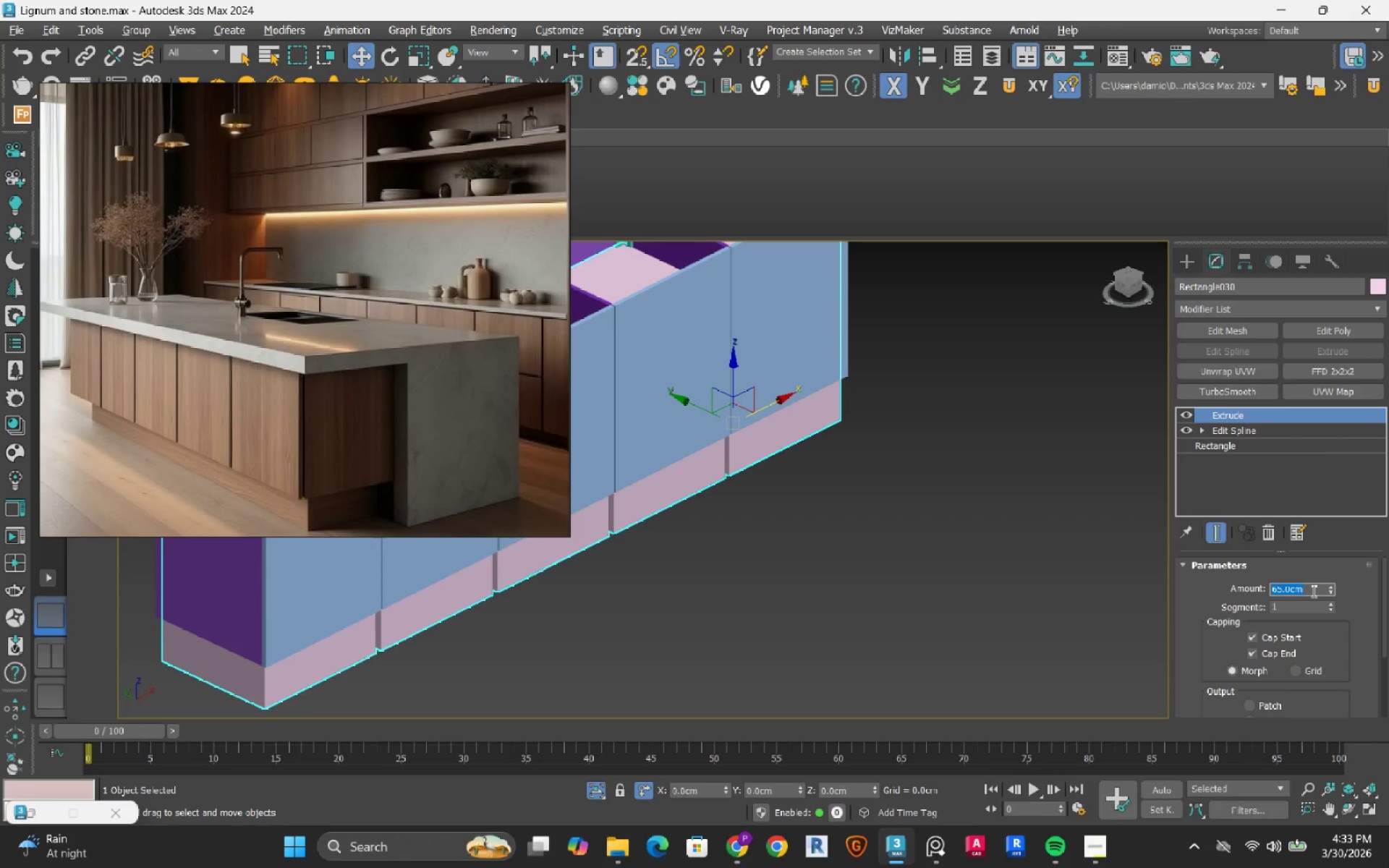 
key(Numpad1)
 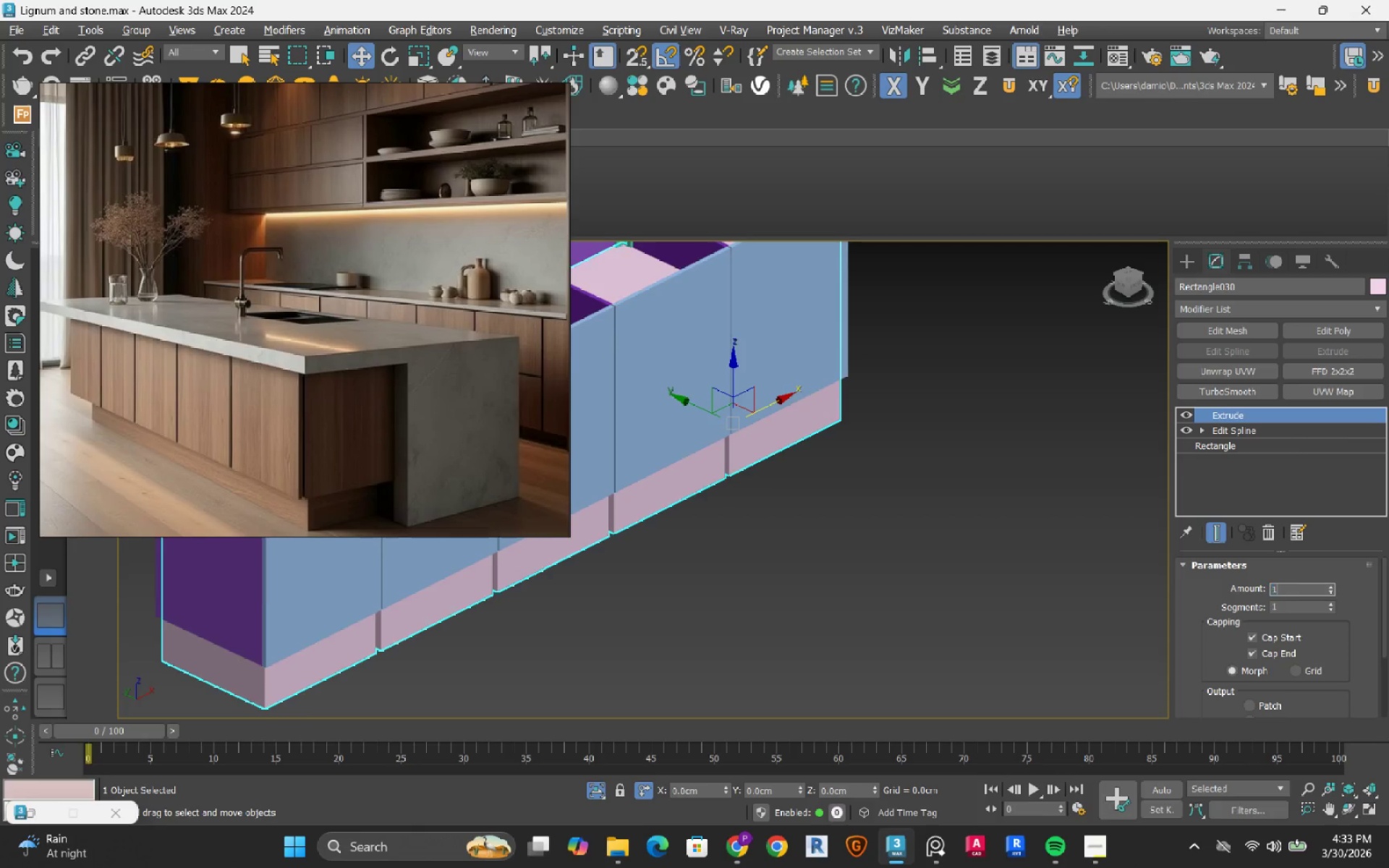 
key(NumpadEnter)
 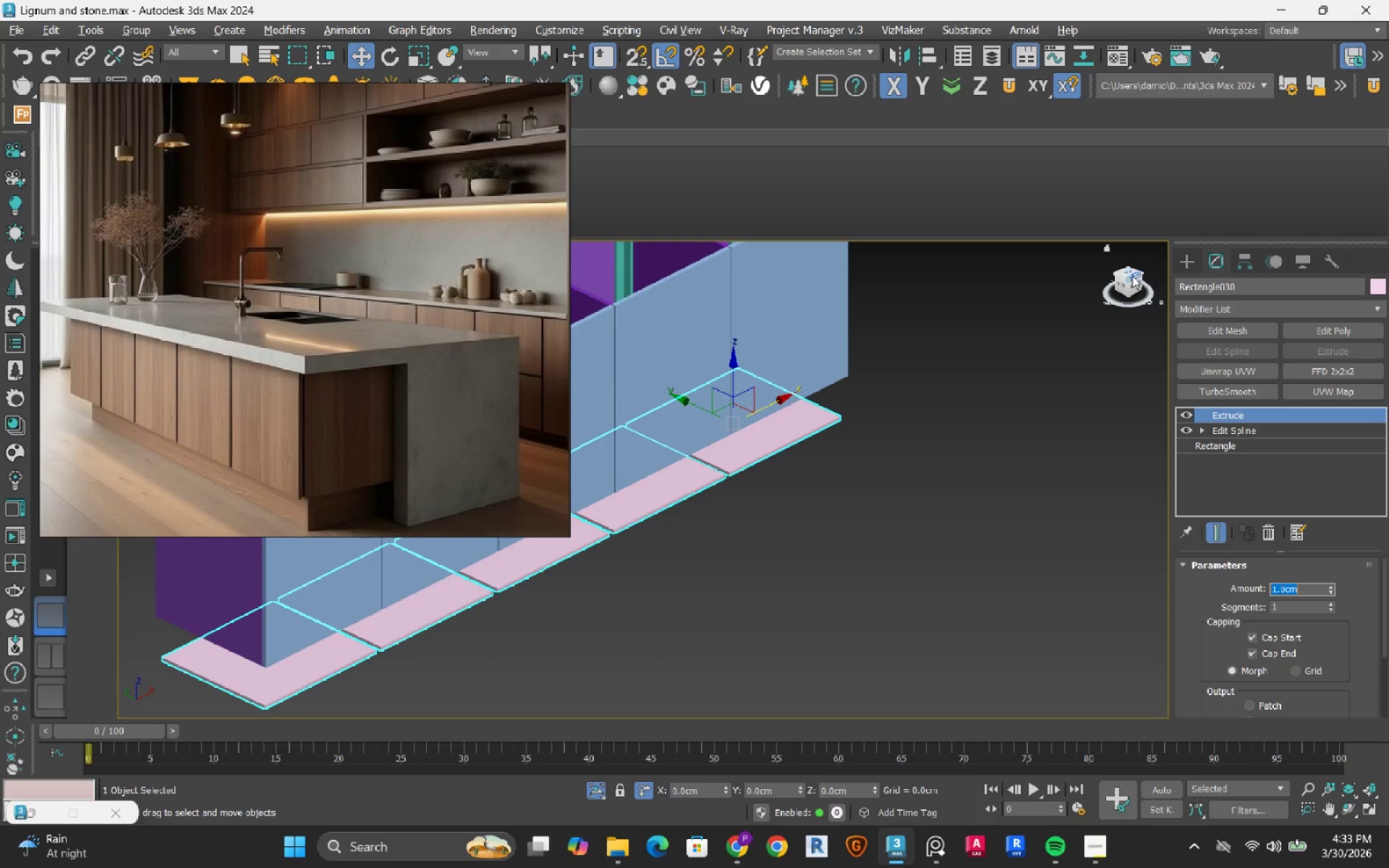 
left_click([1134, 286])
 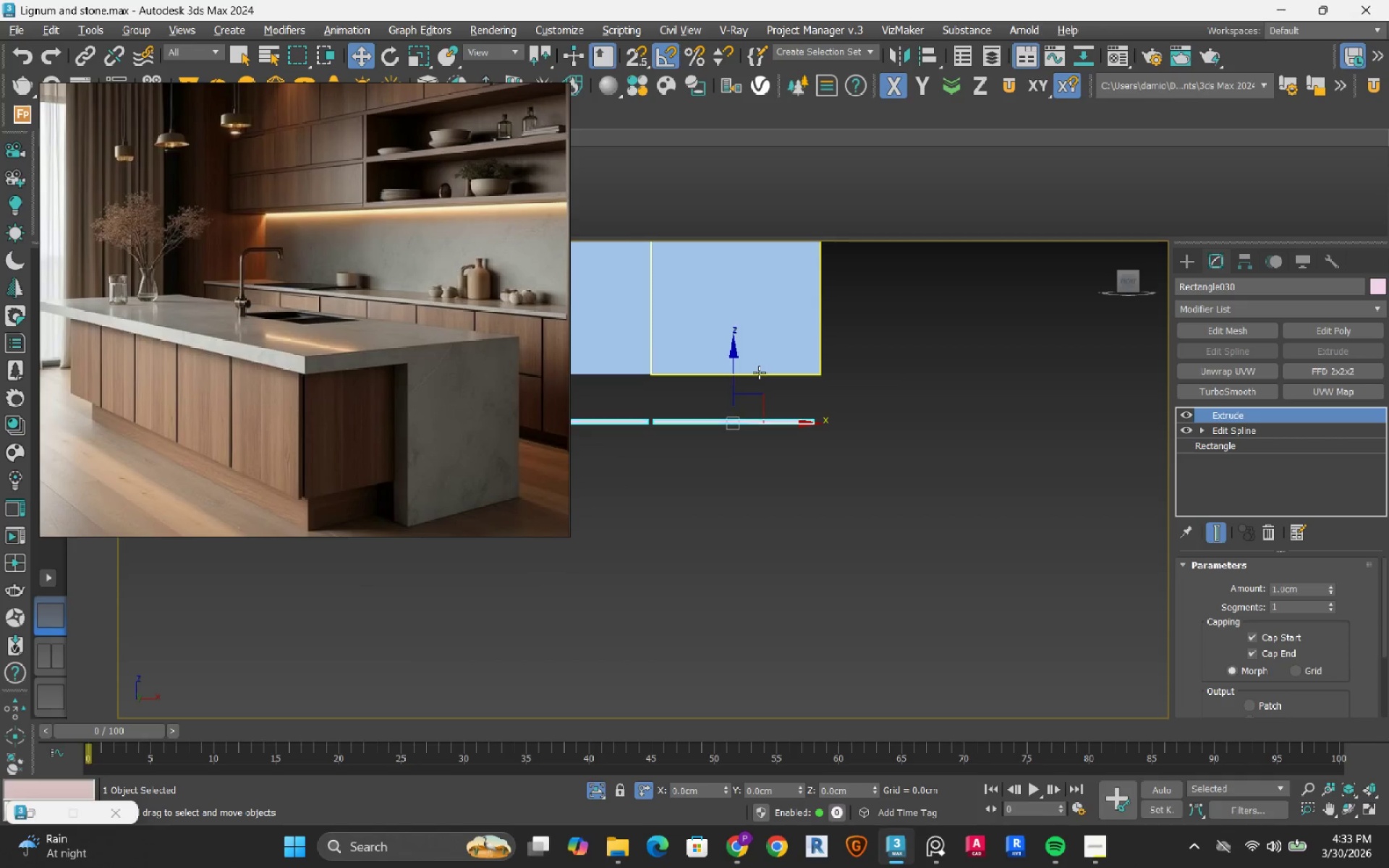 
scroll: coordinate [759, 373], scroll_direction: up, amount: 3.0
 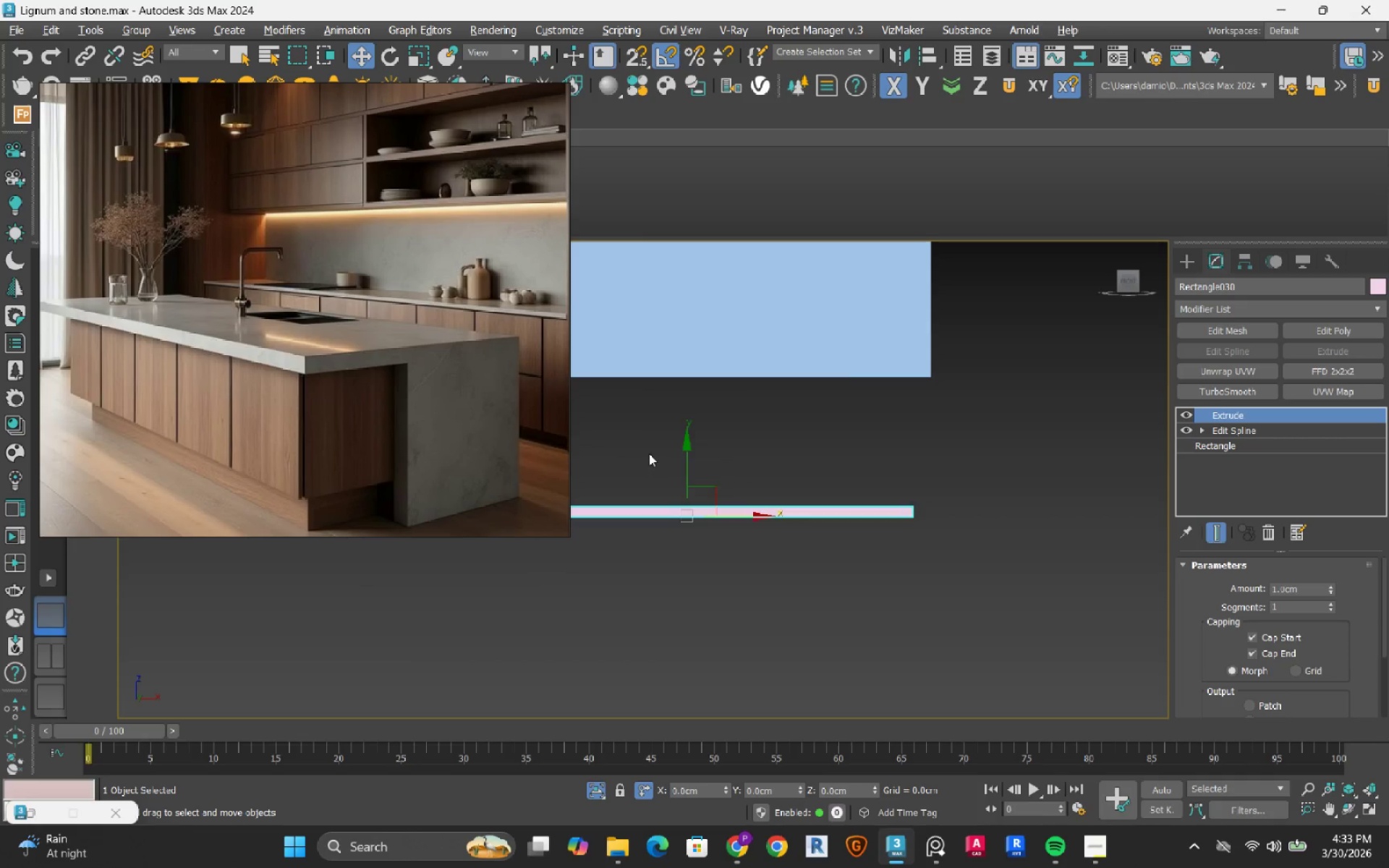 
key(S)
 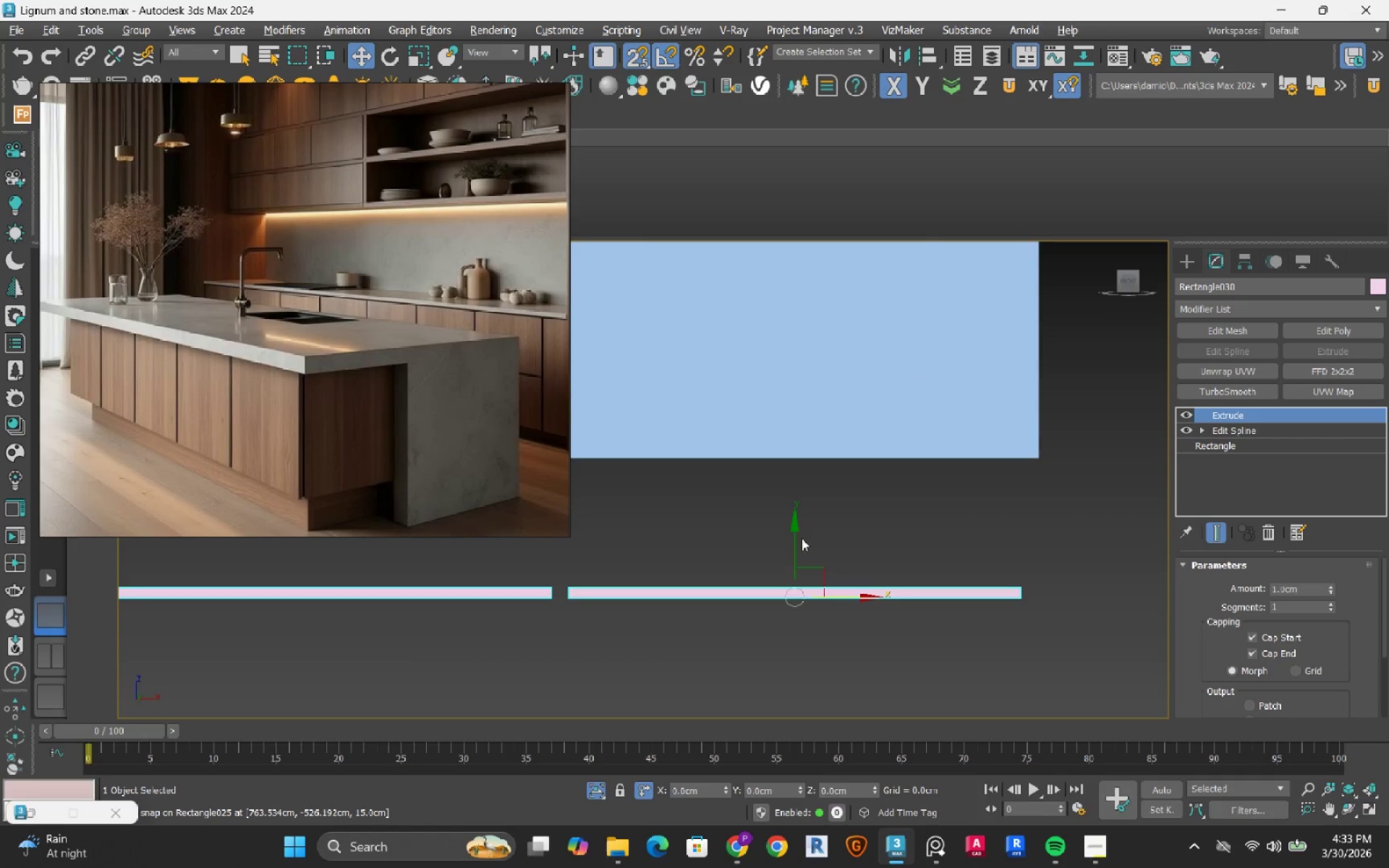 
left_click_drag(start_coordinate=[792, 548], to_coordinate=[805, 453])
 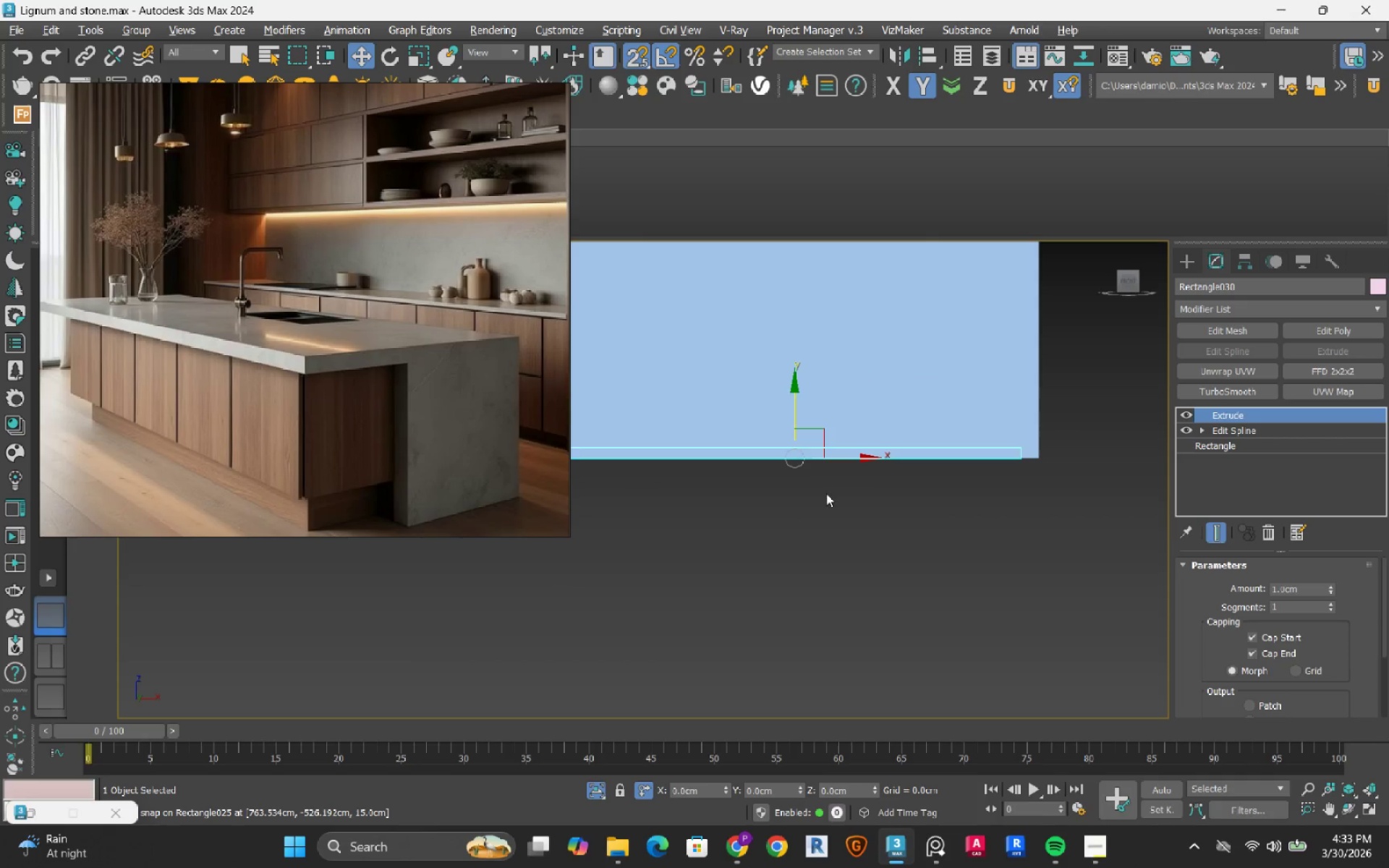 
key(S)
 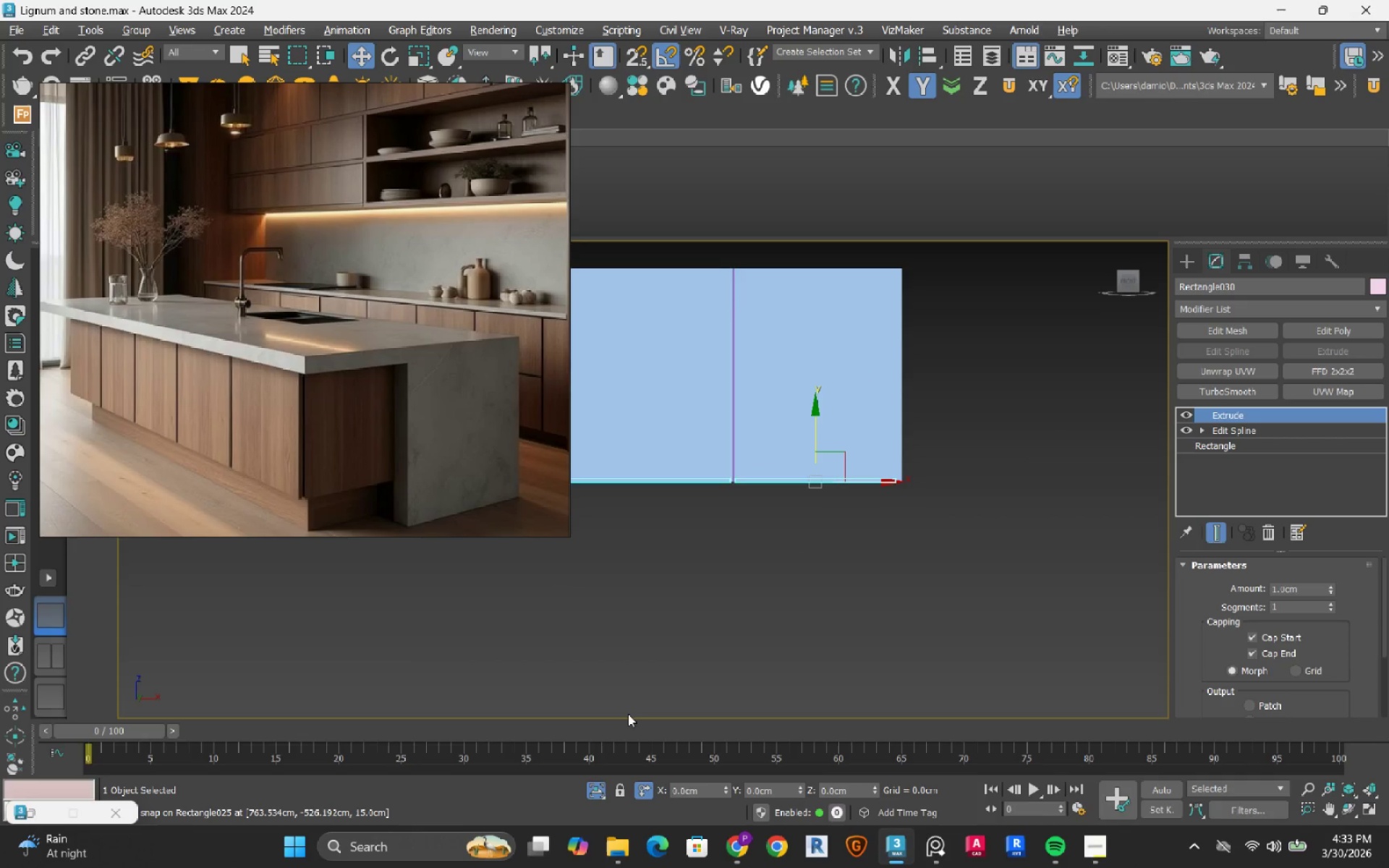 
scroll: coordinate [827, 495], scroll_direction: down, amount: 3.0
 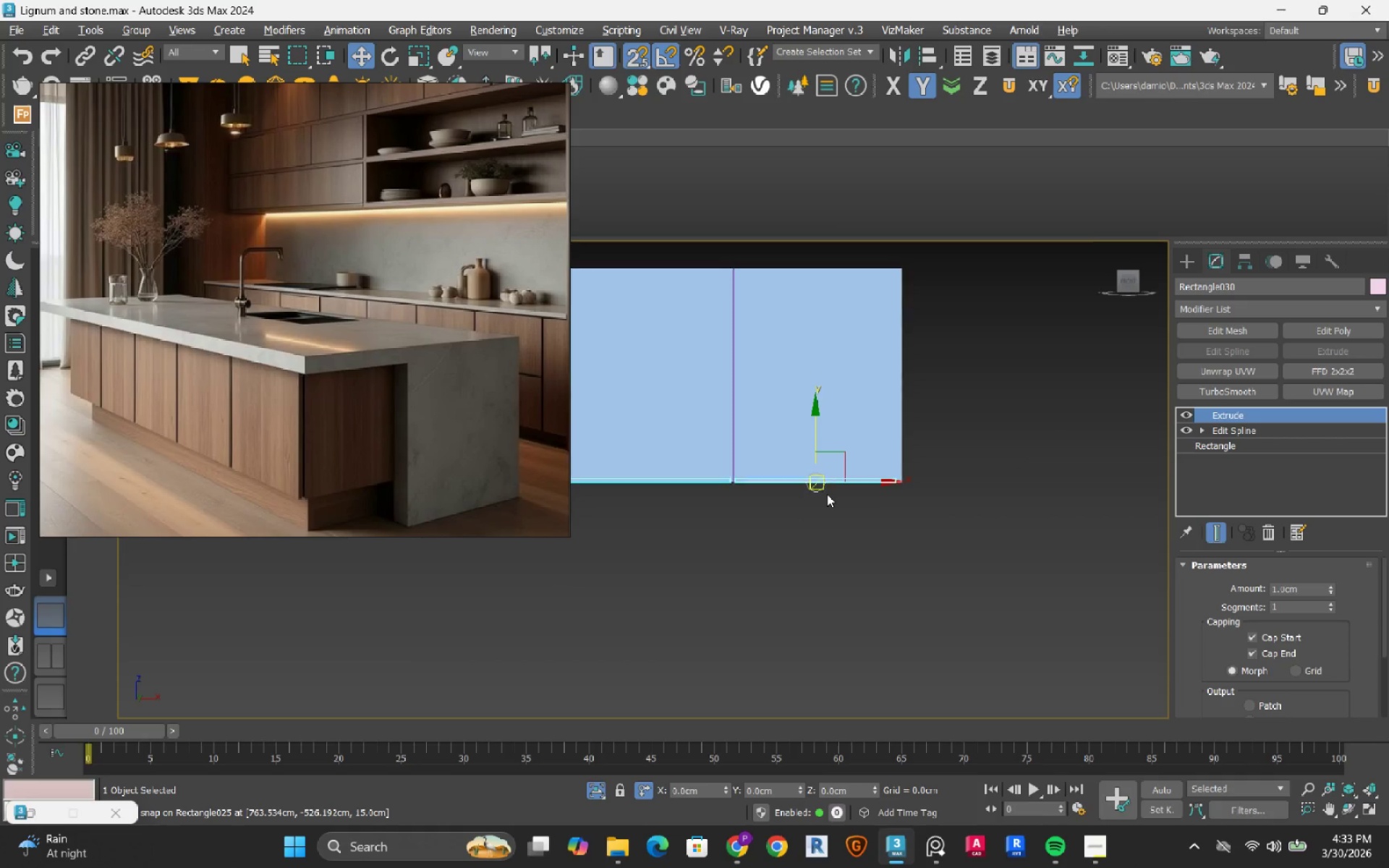 
hold_key(key=AltRight, duration=0.66)
 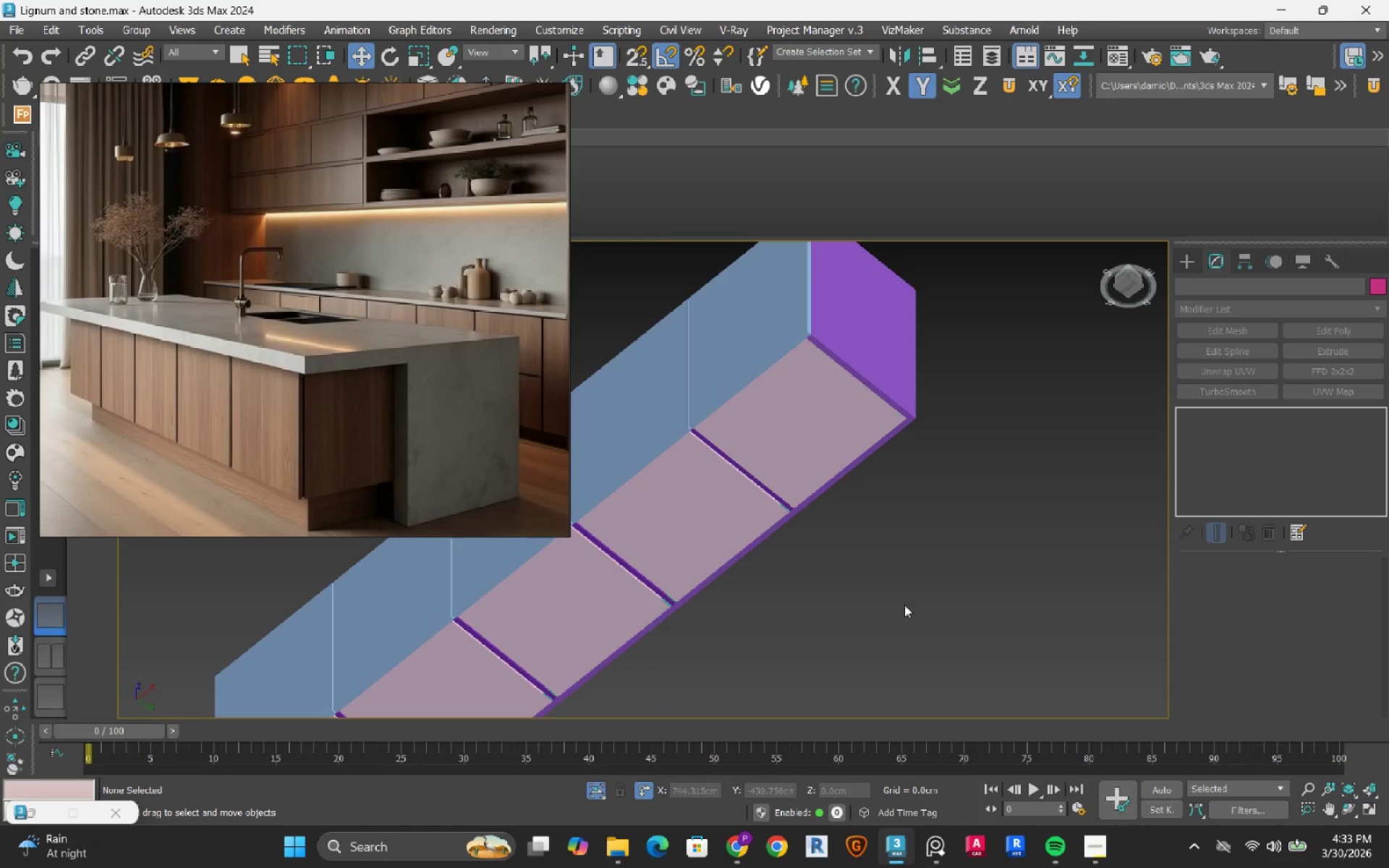 
hold_key(key=AltRight, duration=0.84)
 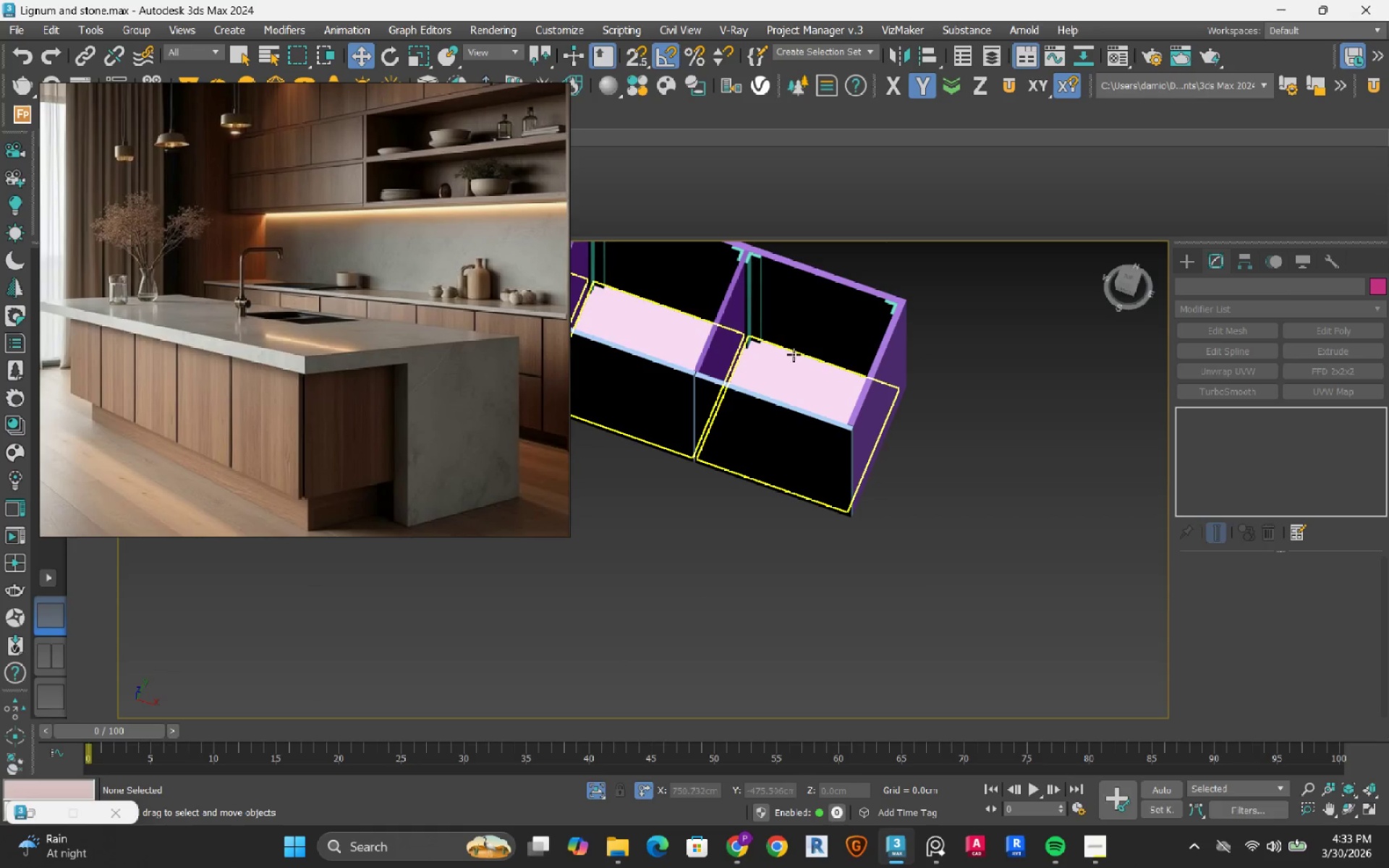 
scroll: coordinate [785, 354], scroll_direction: up, amount: 3.0
 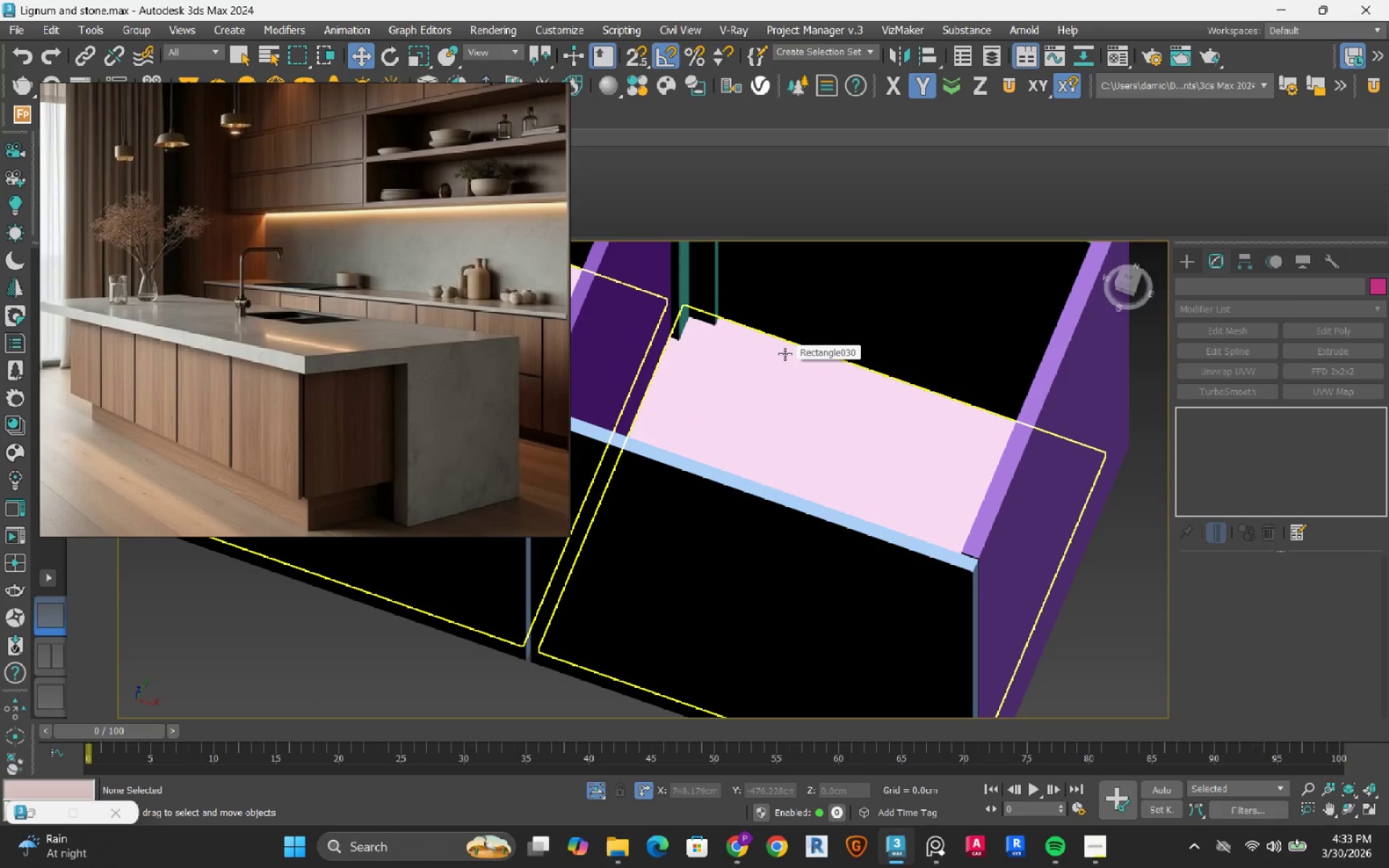 
scroll: coordinate [785, 354], scroll_direction: down, amount: 4.0
 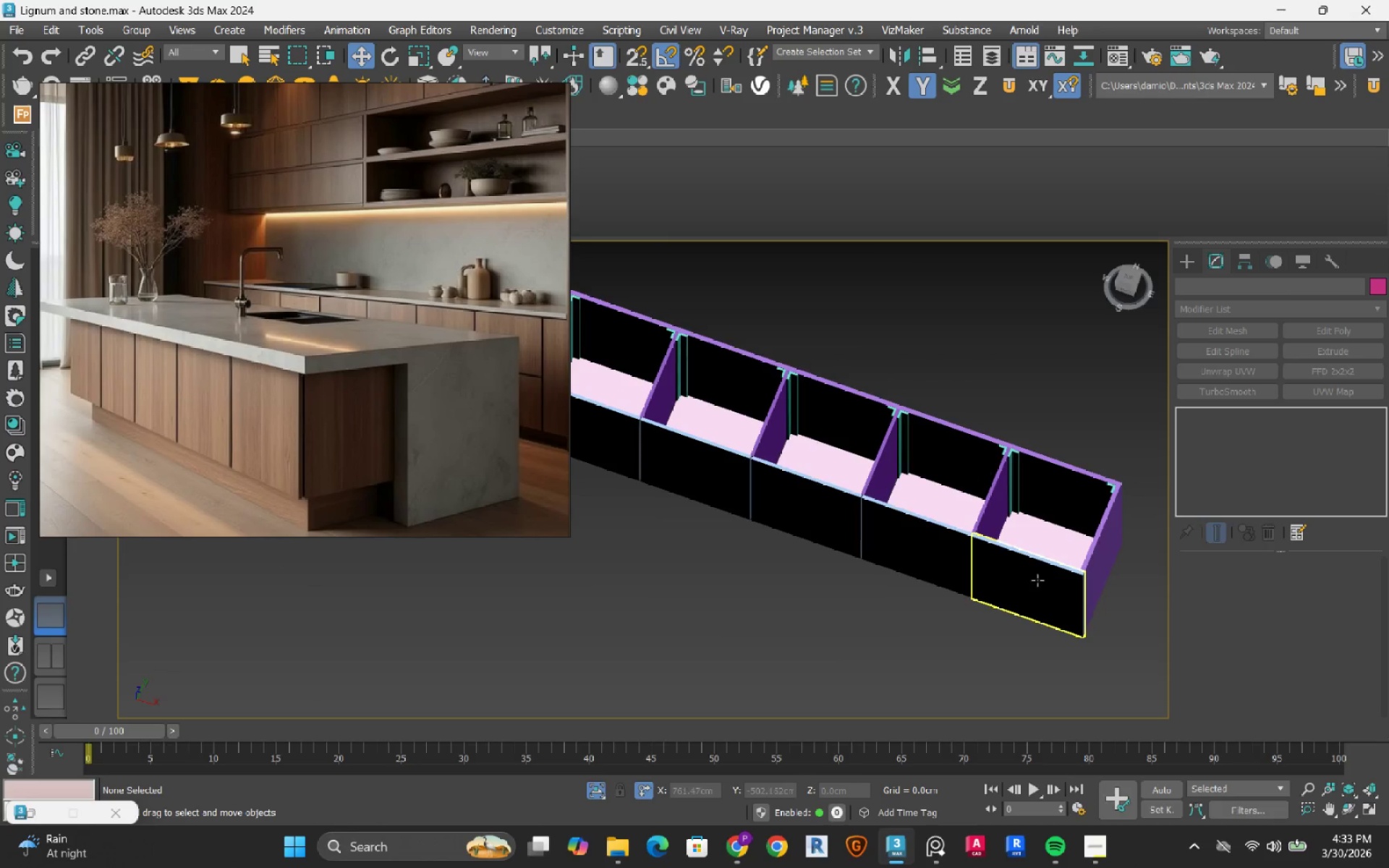 
left_click([966, 655])
 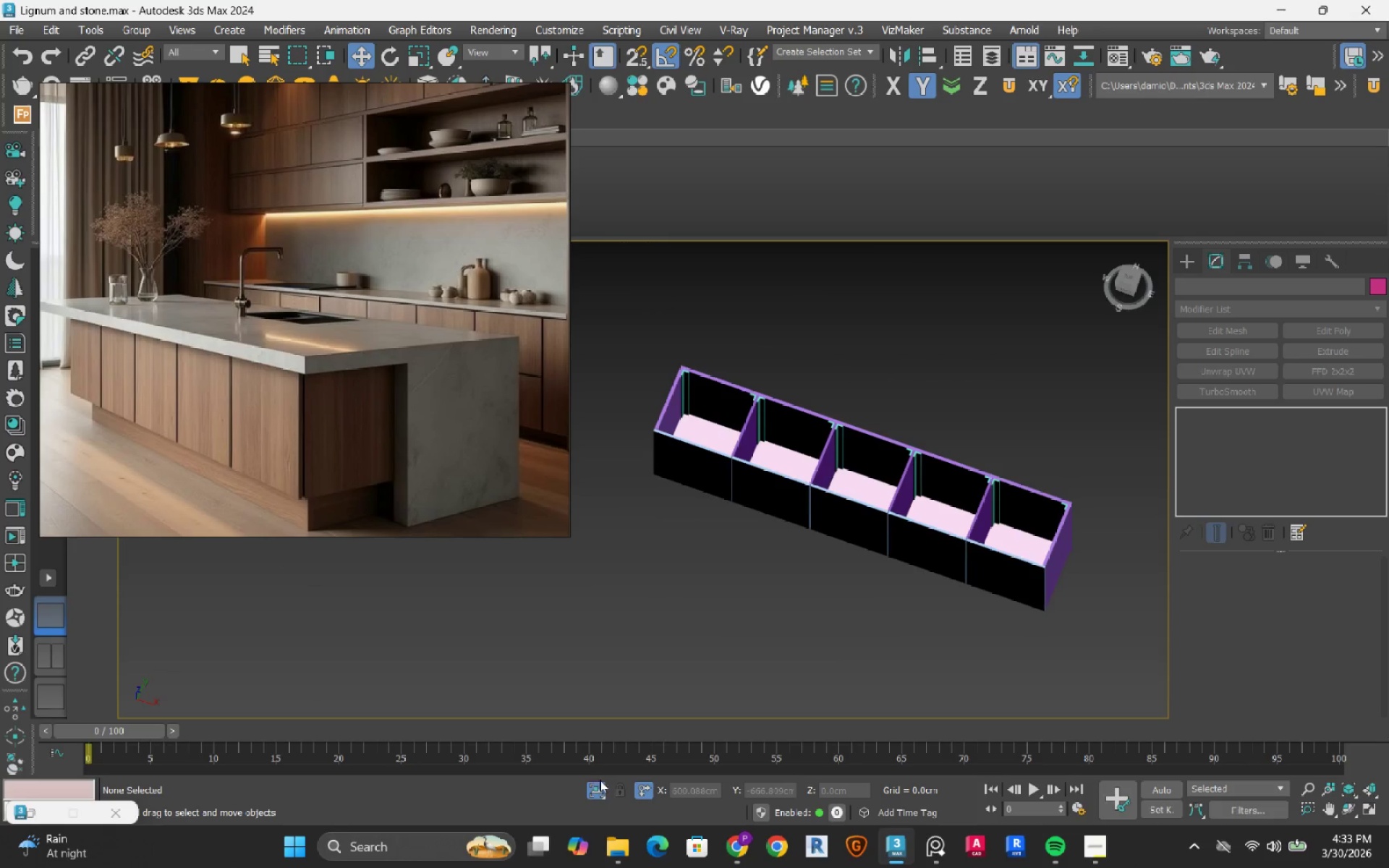 
scroll: coordinate [952, 550], scroll_direction: down, amount: 1.0
 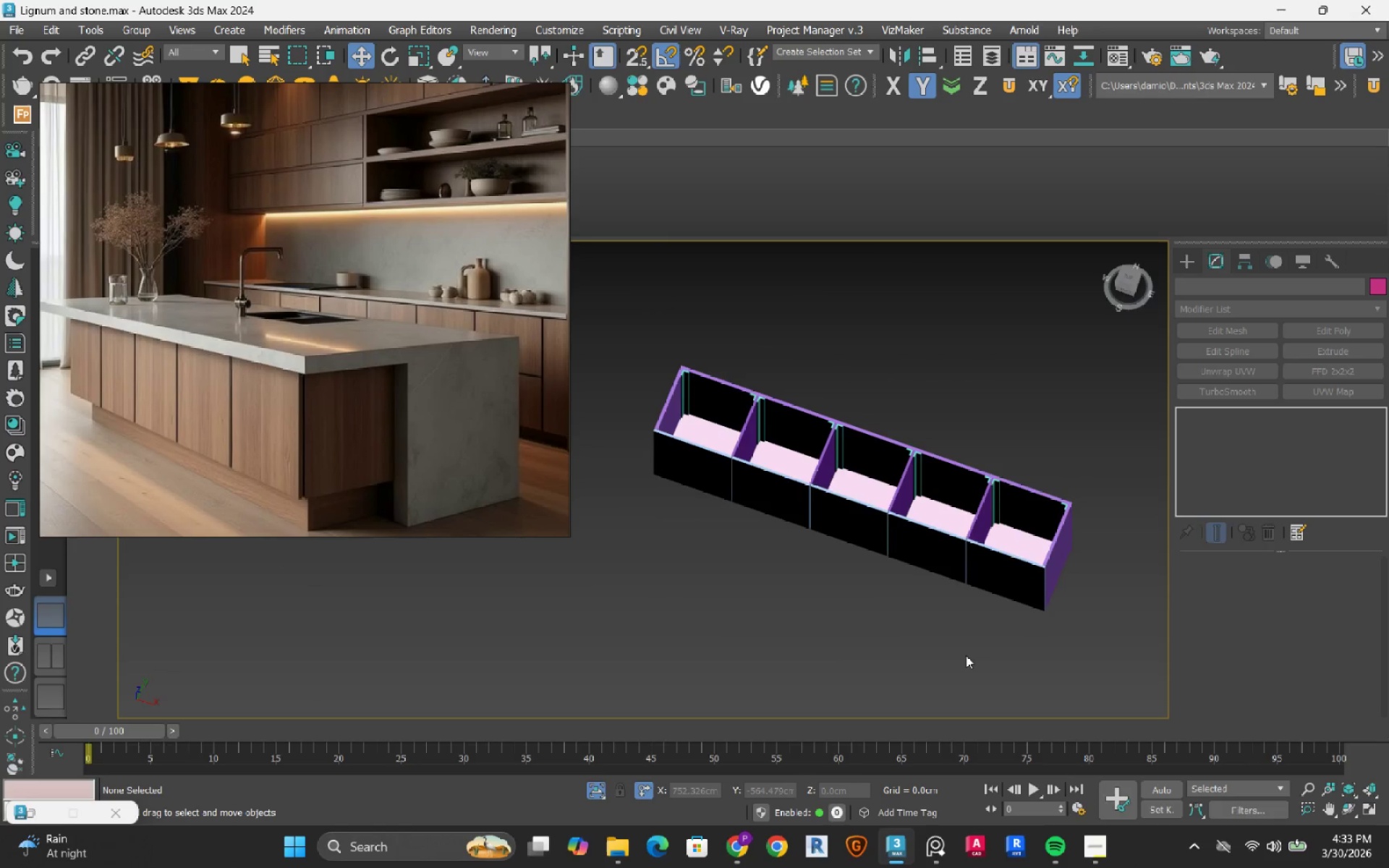 
left_click([599, 783])
 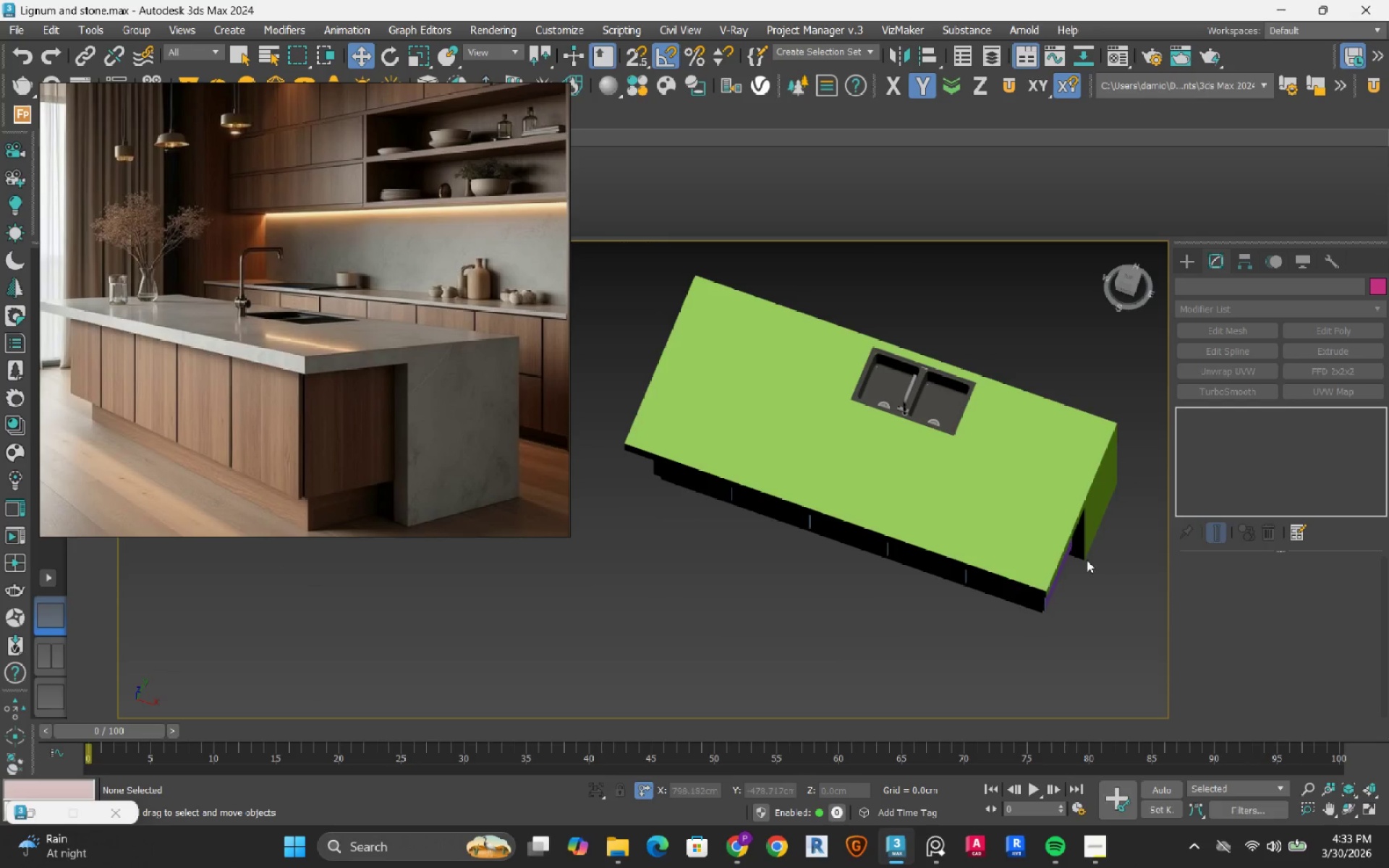 
left_click([932, 501])
 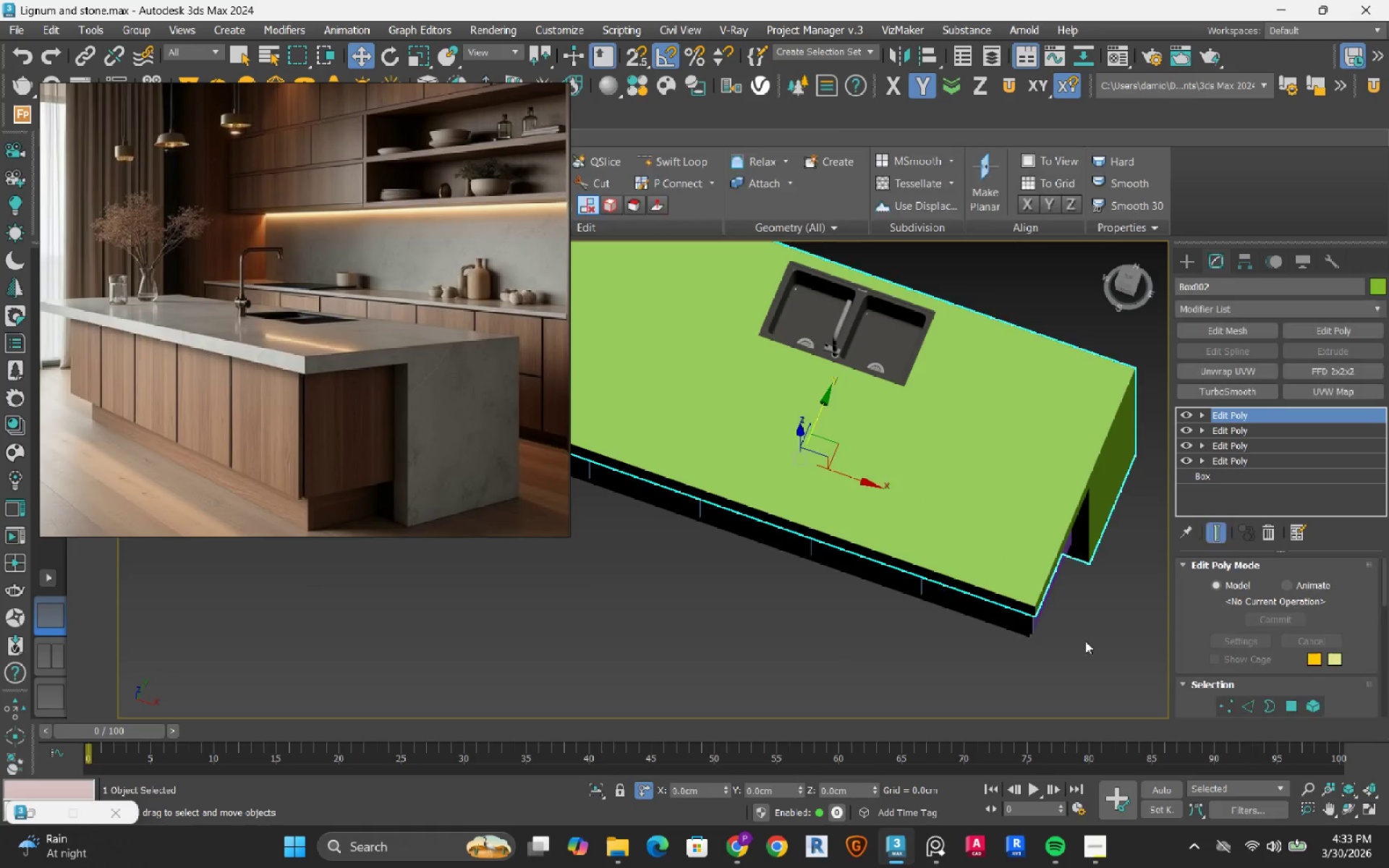 
scroll: coordinate [1074, 555], scroll_direction: up, amount: 1.0
 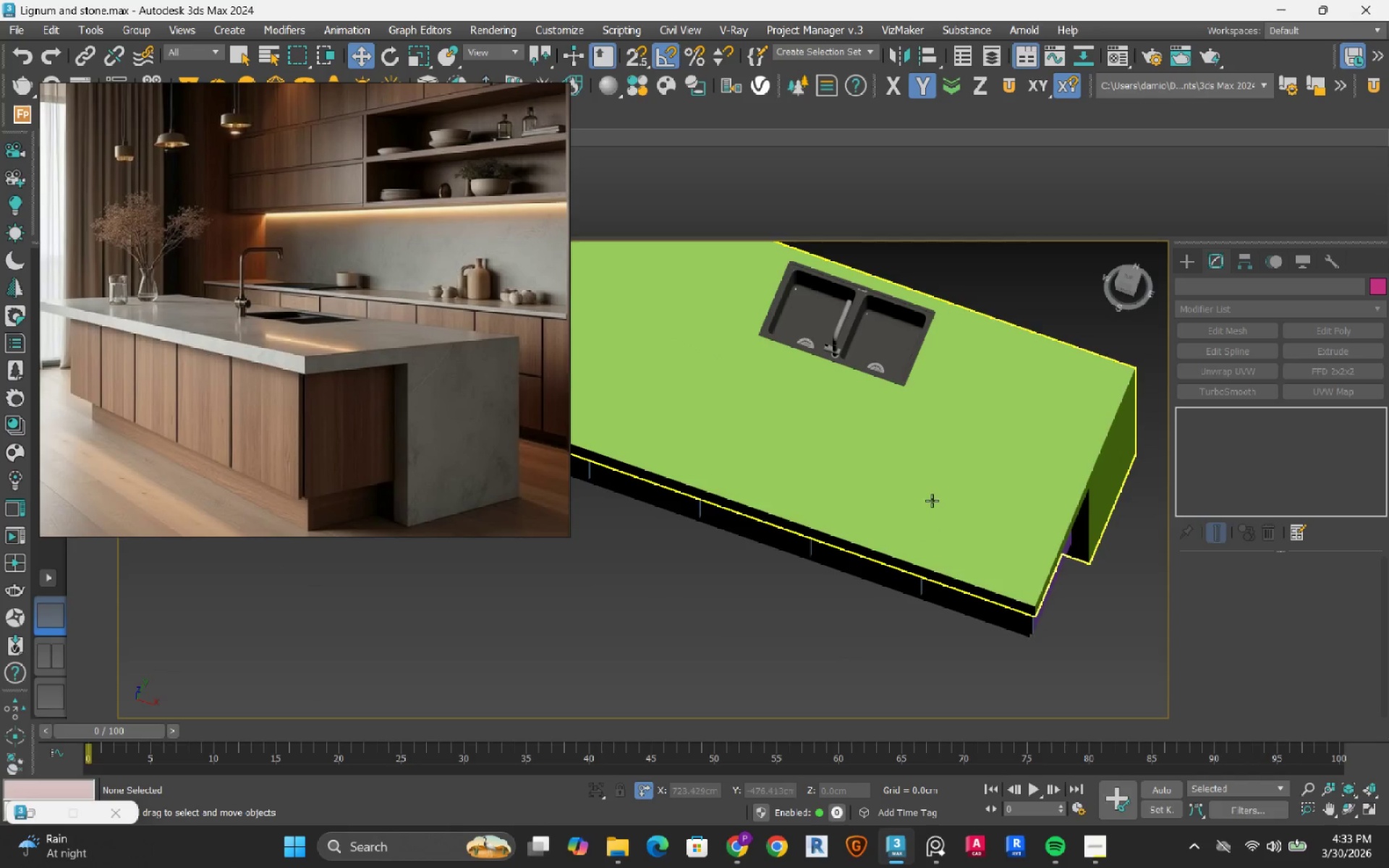 
hold_key(key=AltRight, duration=1.23)
 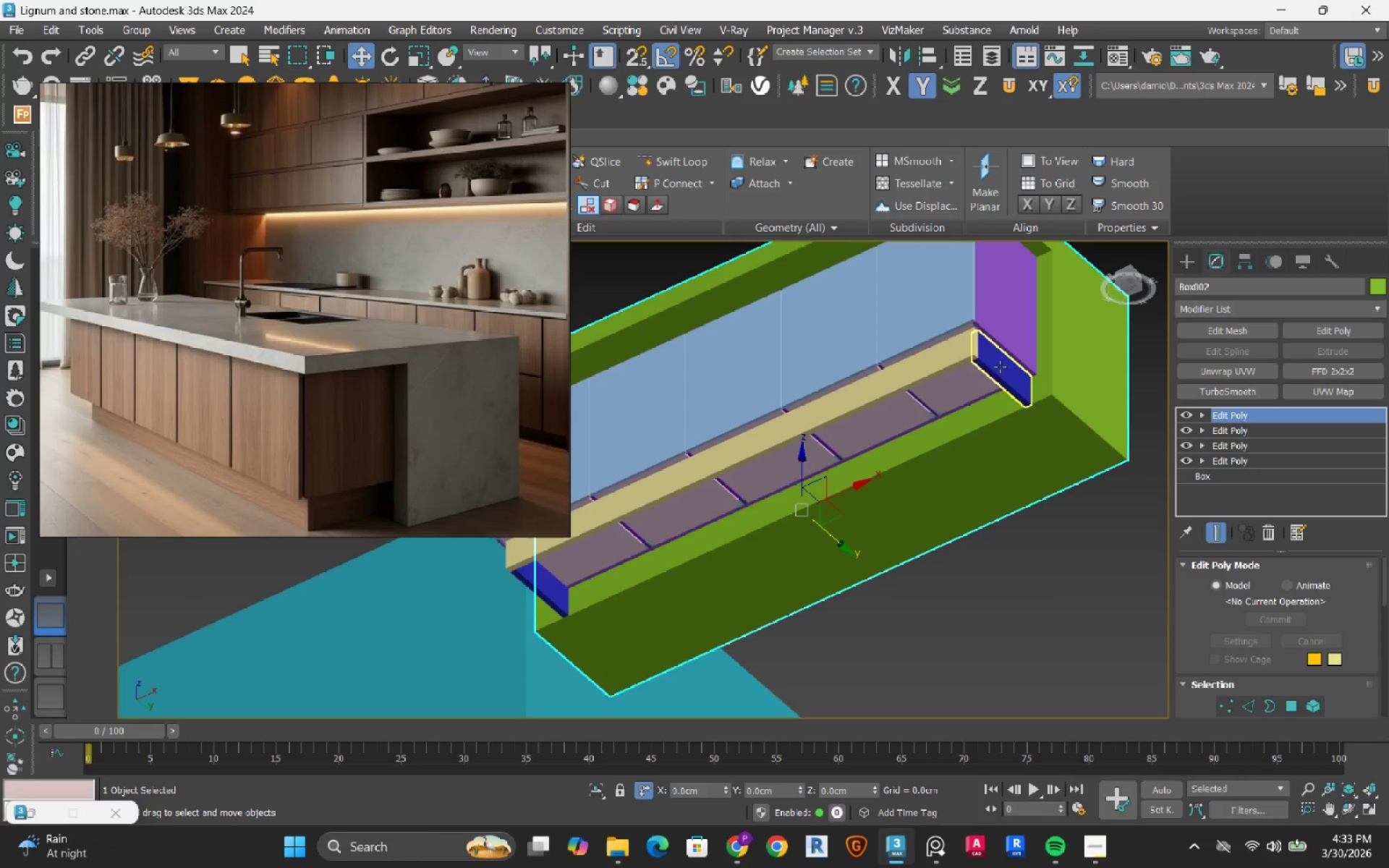 
scroll: coordinate [972, 367], scroll_direction: up, amount: 2.0
 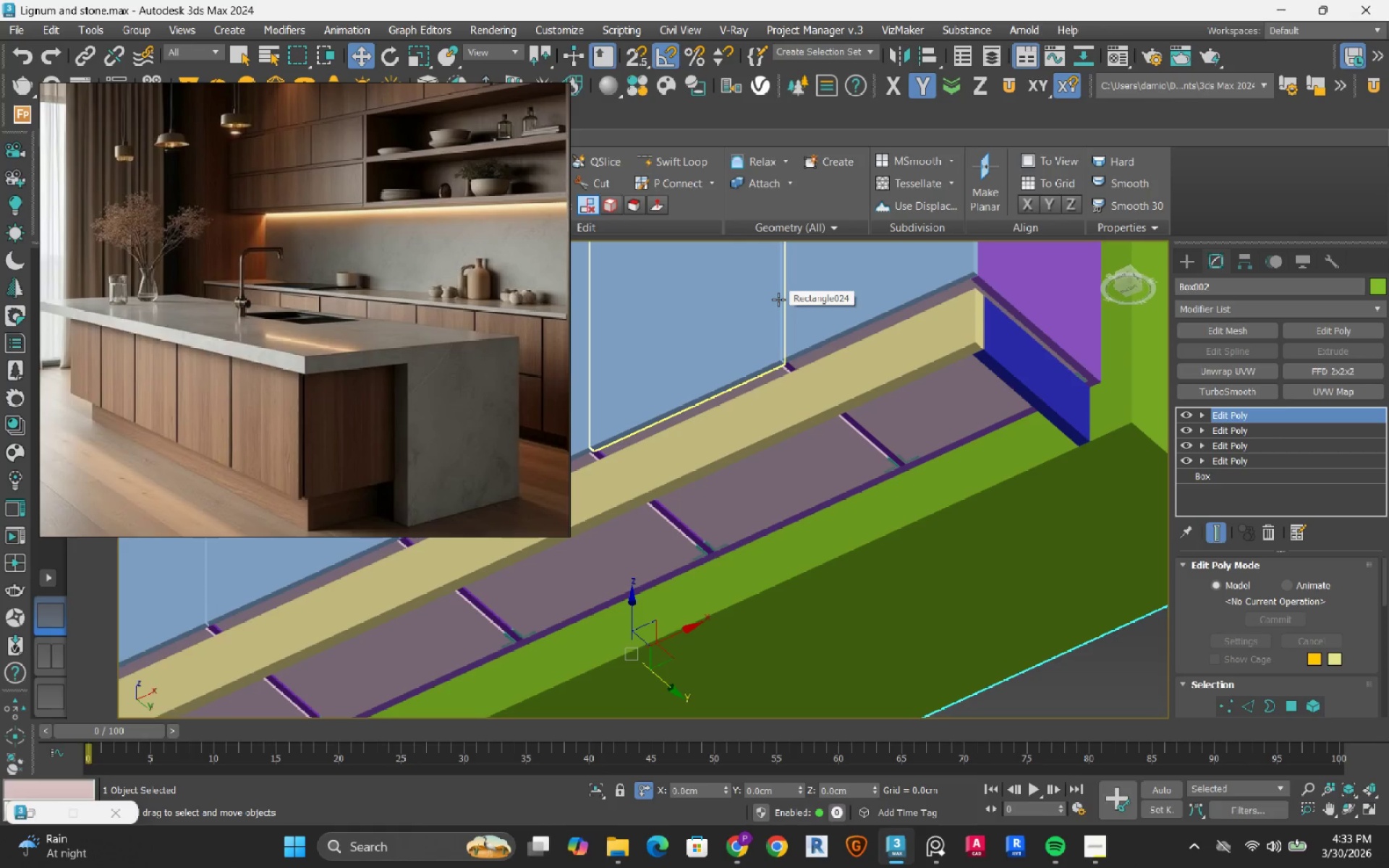 
key(Alt+AltRight)
 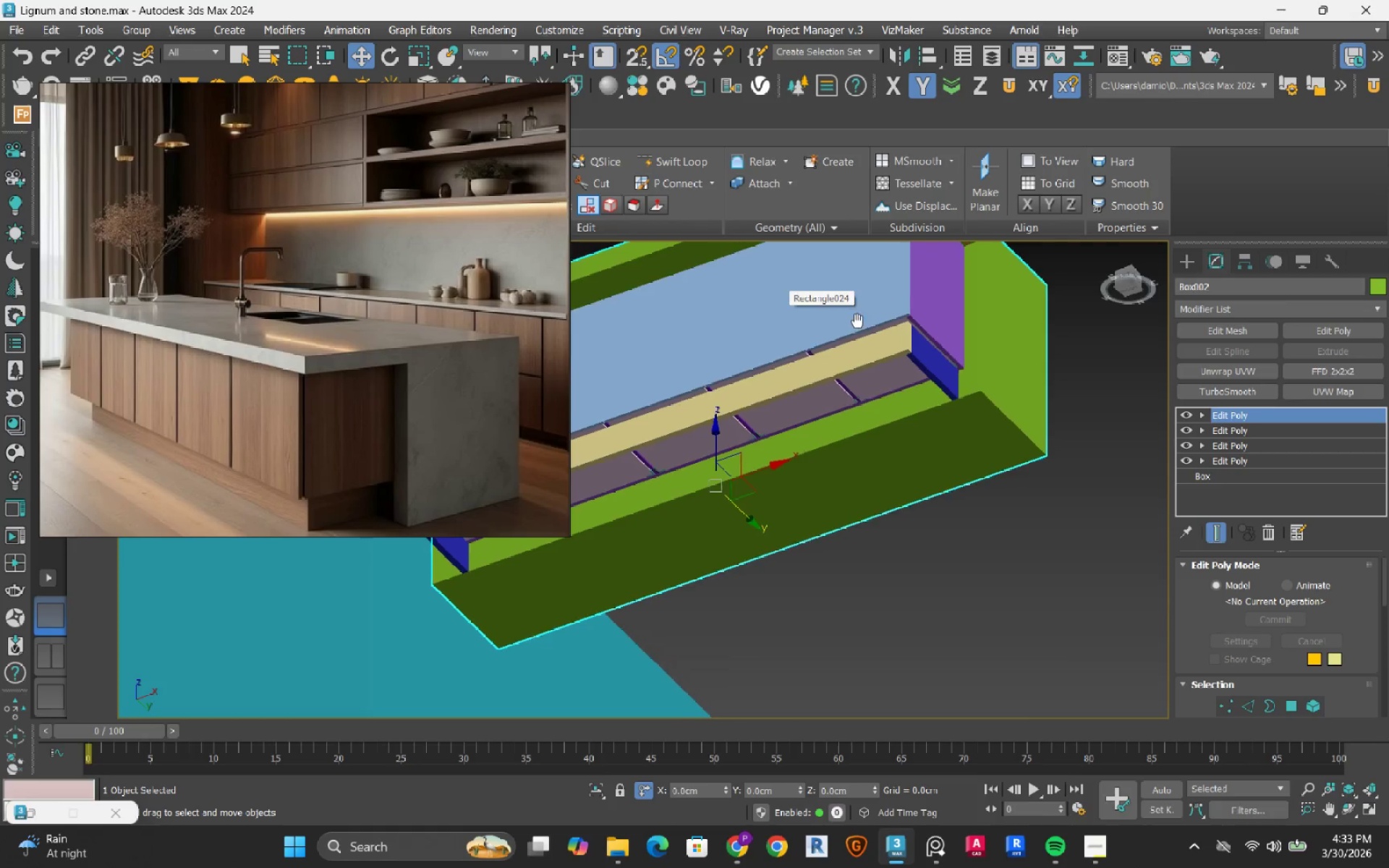 
scroll: coordinate [778, 299], scroll_direction: down, amount: 2.0
 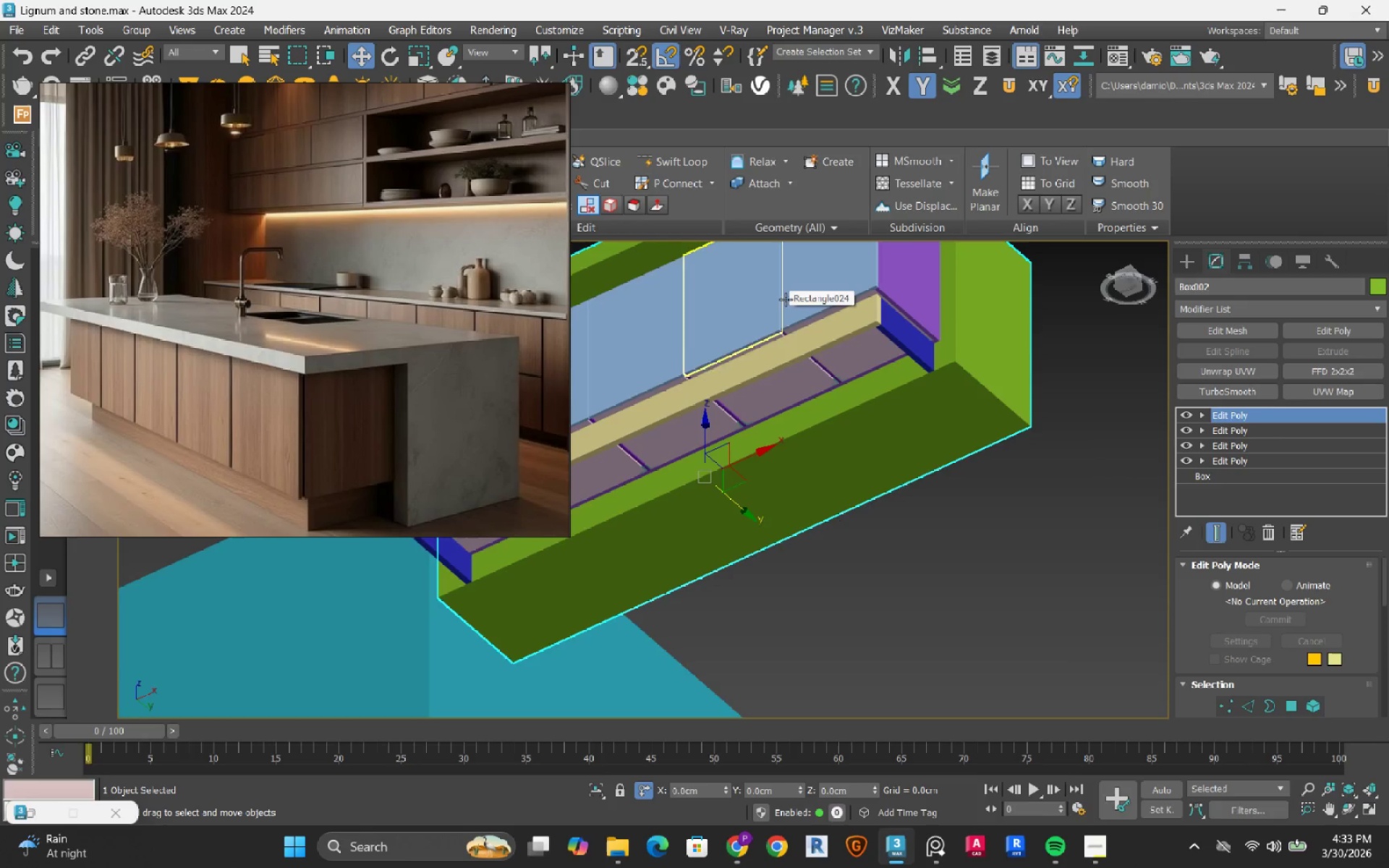 
hold_key(key=AltRight, duration=0.86)
 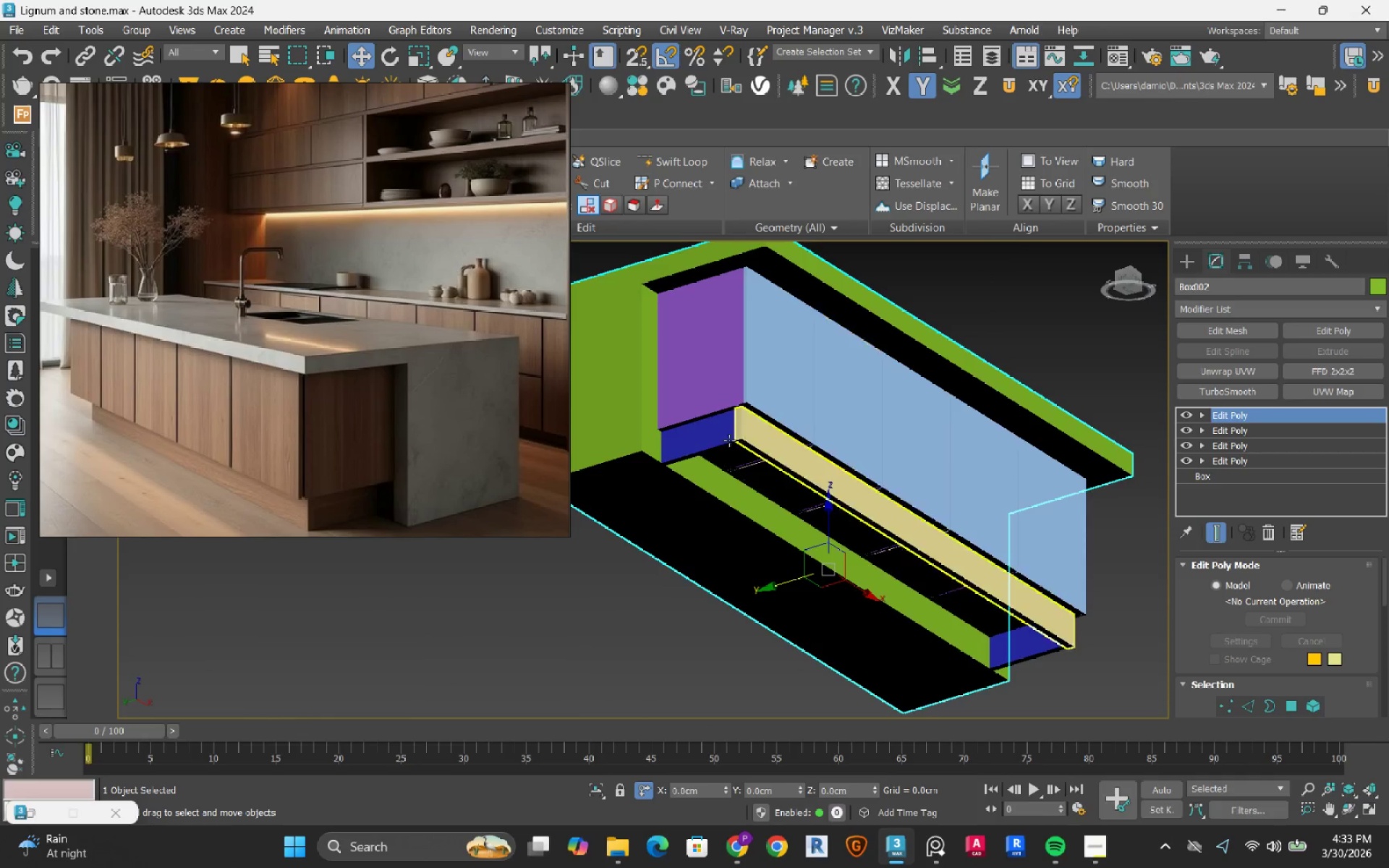 
hold_key(key=AltRight, duration=1.14)
 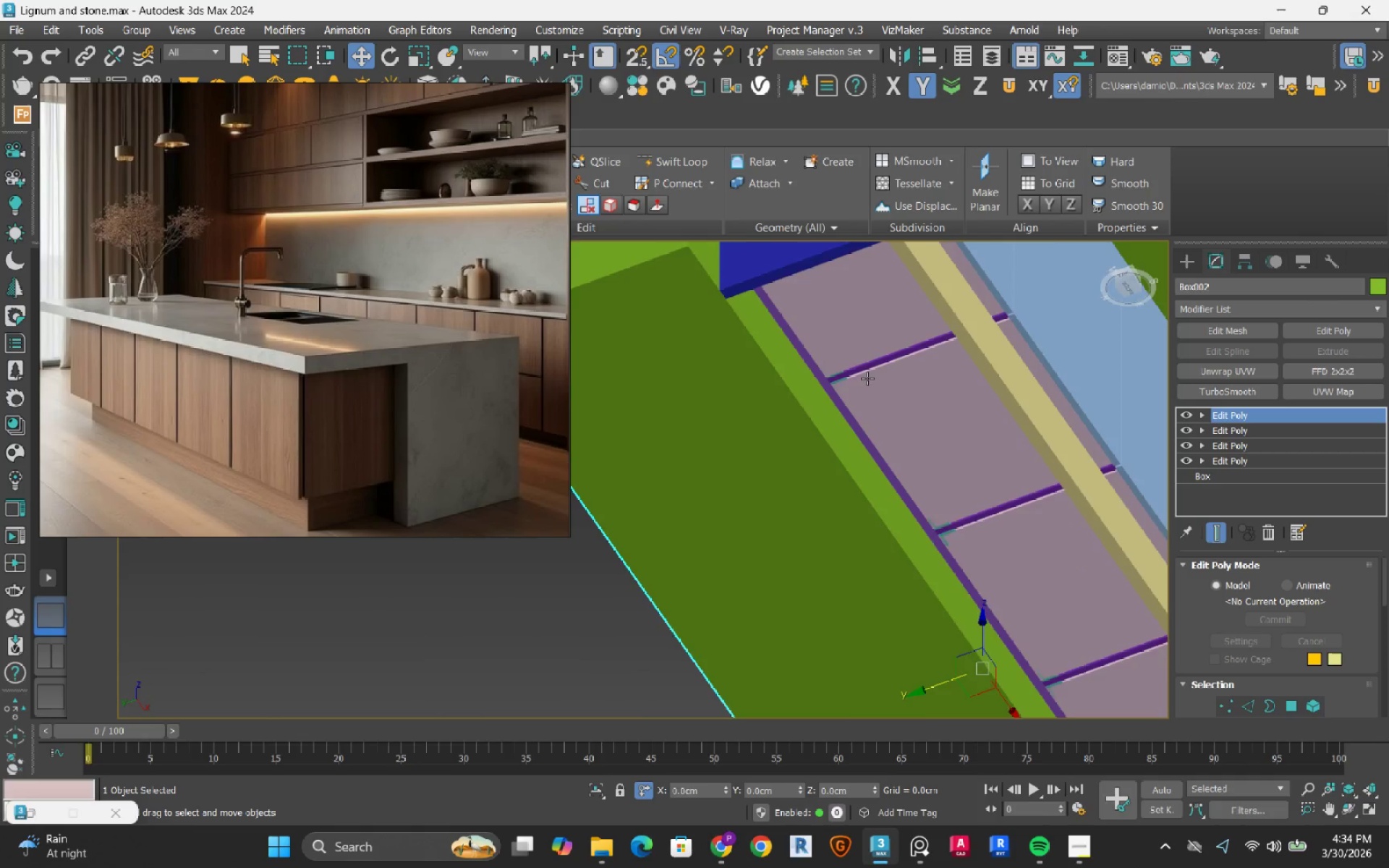 
scroll: coordinate [671, 435], scroll_direction: up, amount: 2.0
 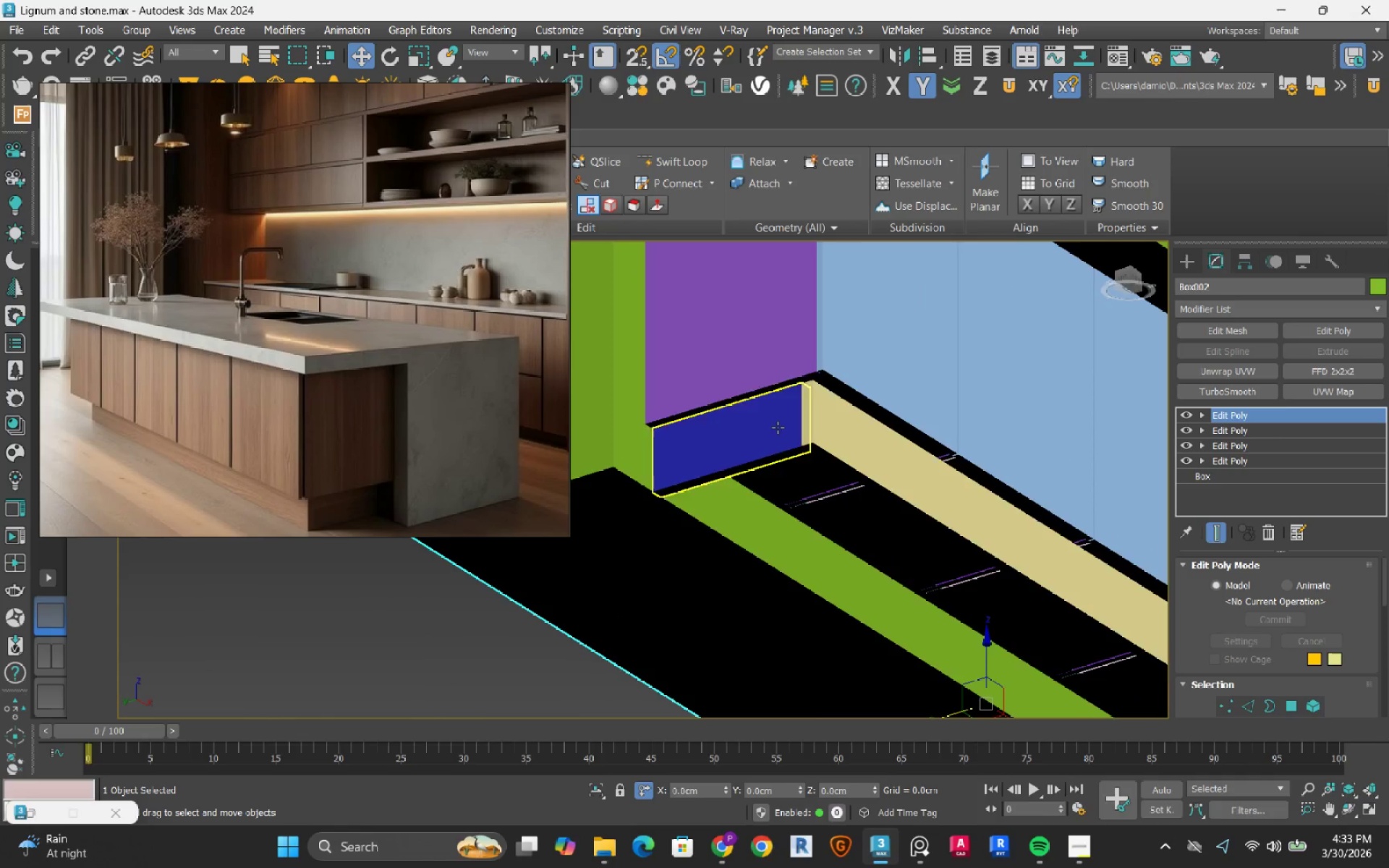 
hold_key(key=AltRight, duration=1.5)
 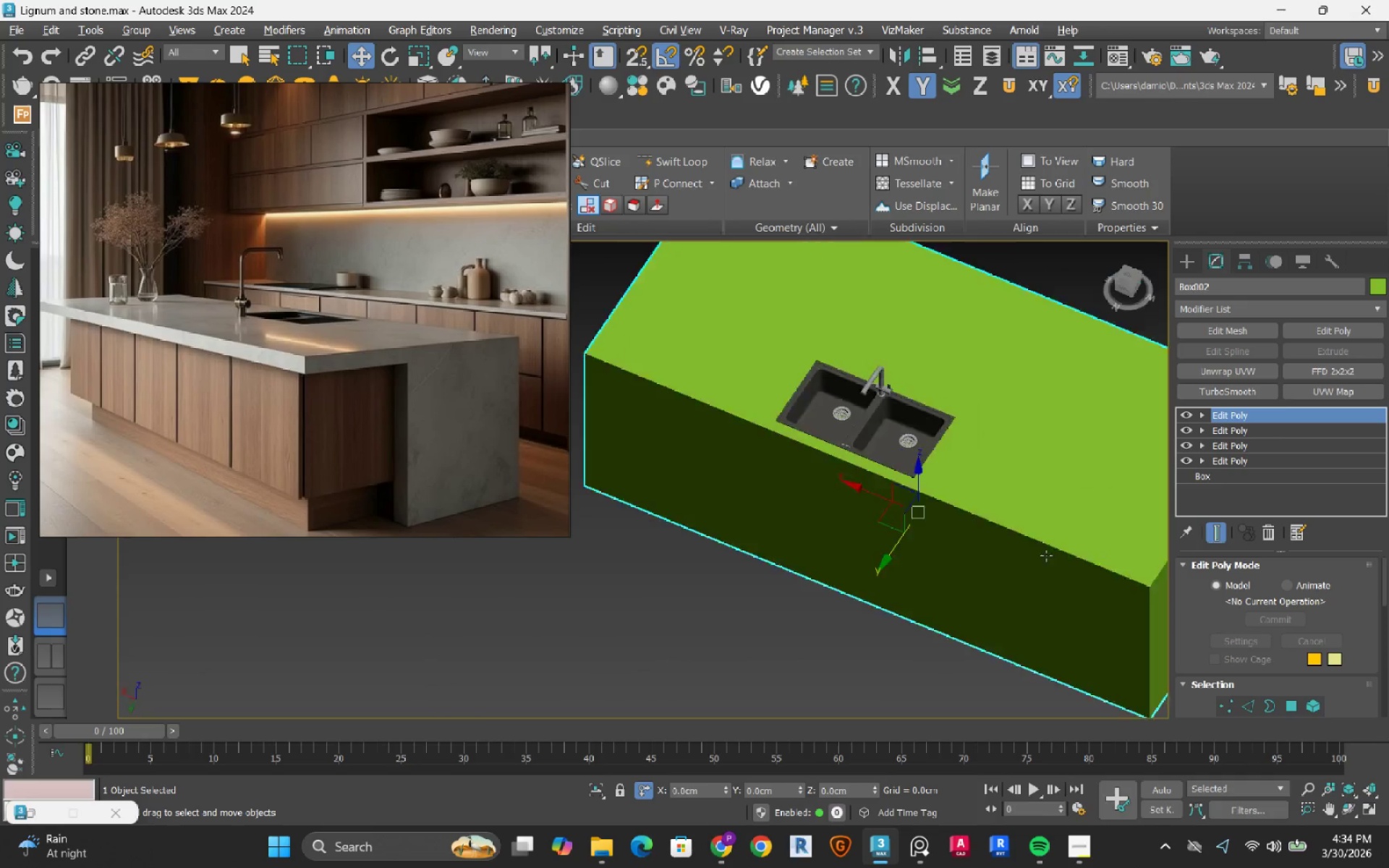 
scroll: coordinate [867, 378], scroll_direction: down, amount: 2.0
 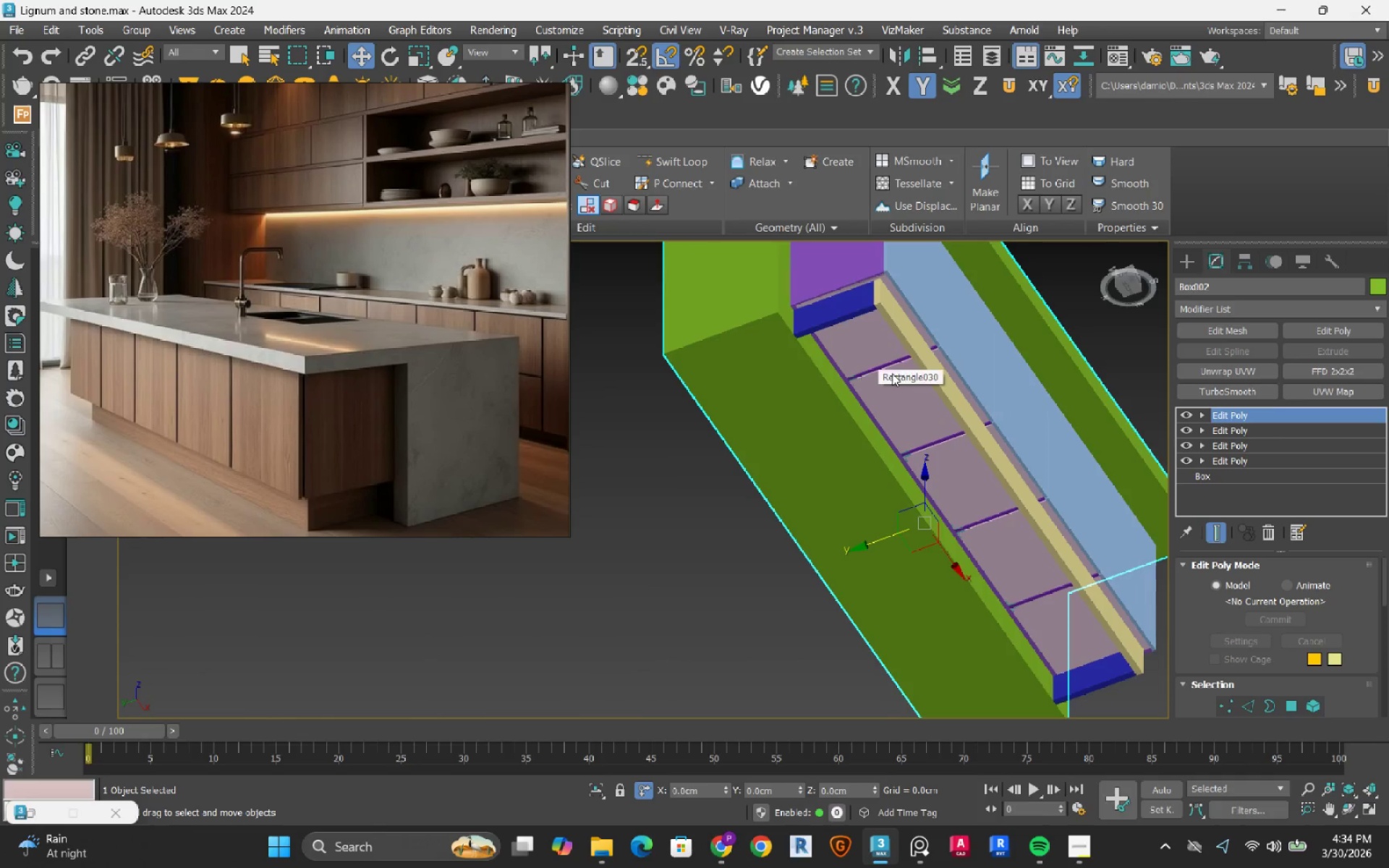 
hold_key(key=AltRight, duration=1.5)
 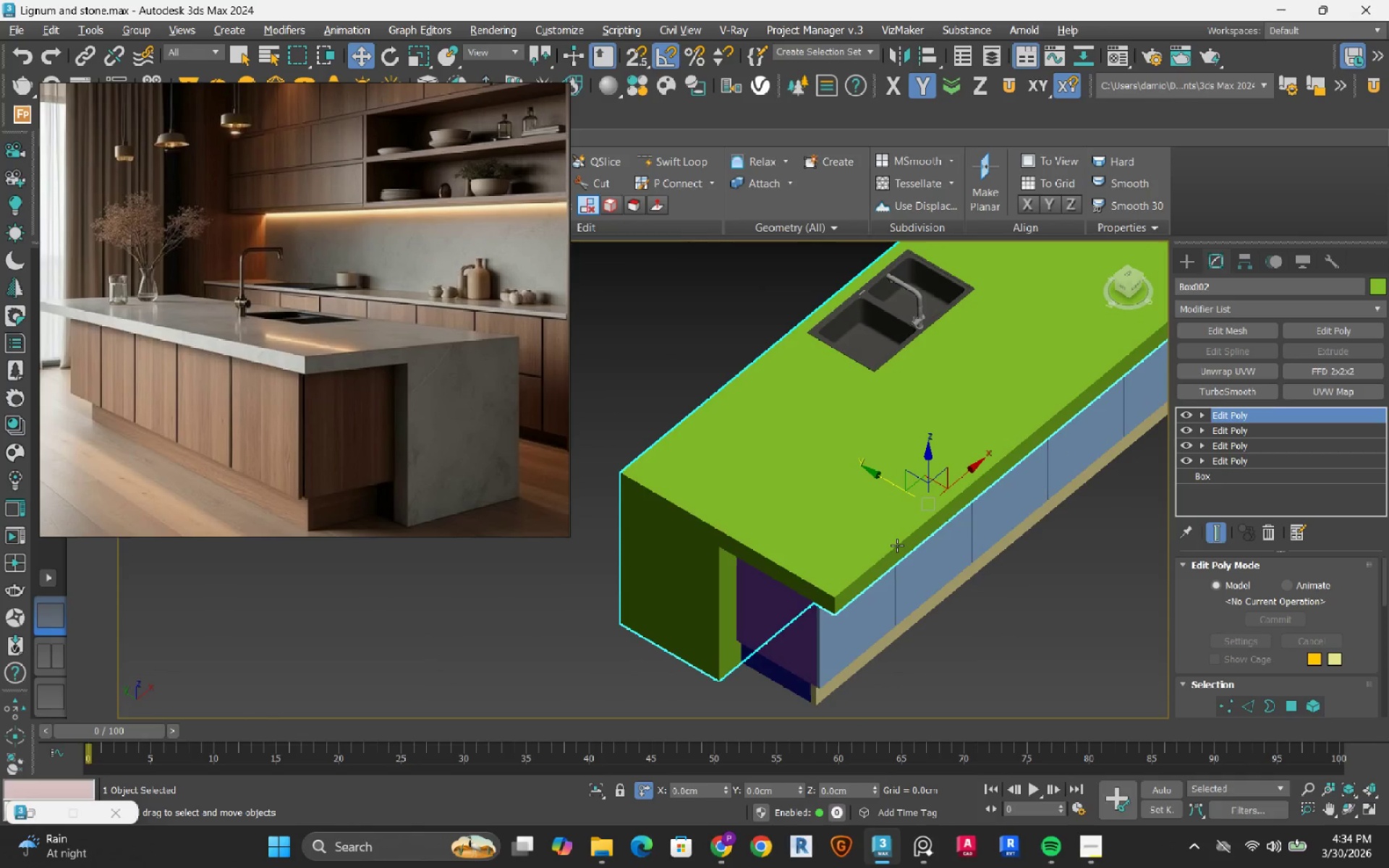 
key(Alt+AltRight)
 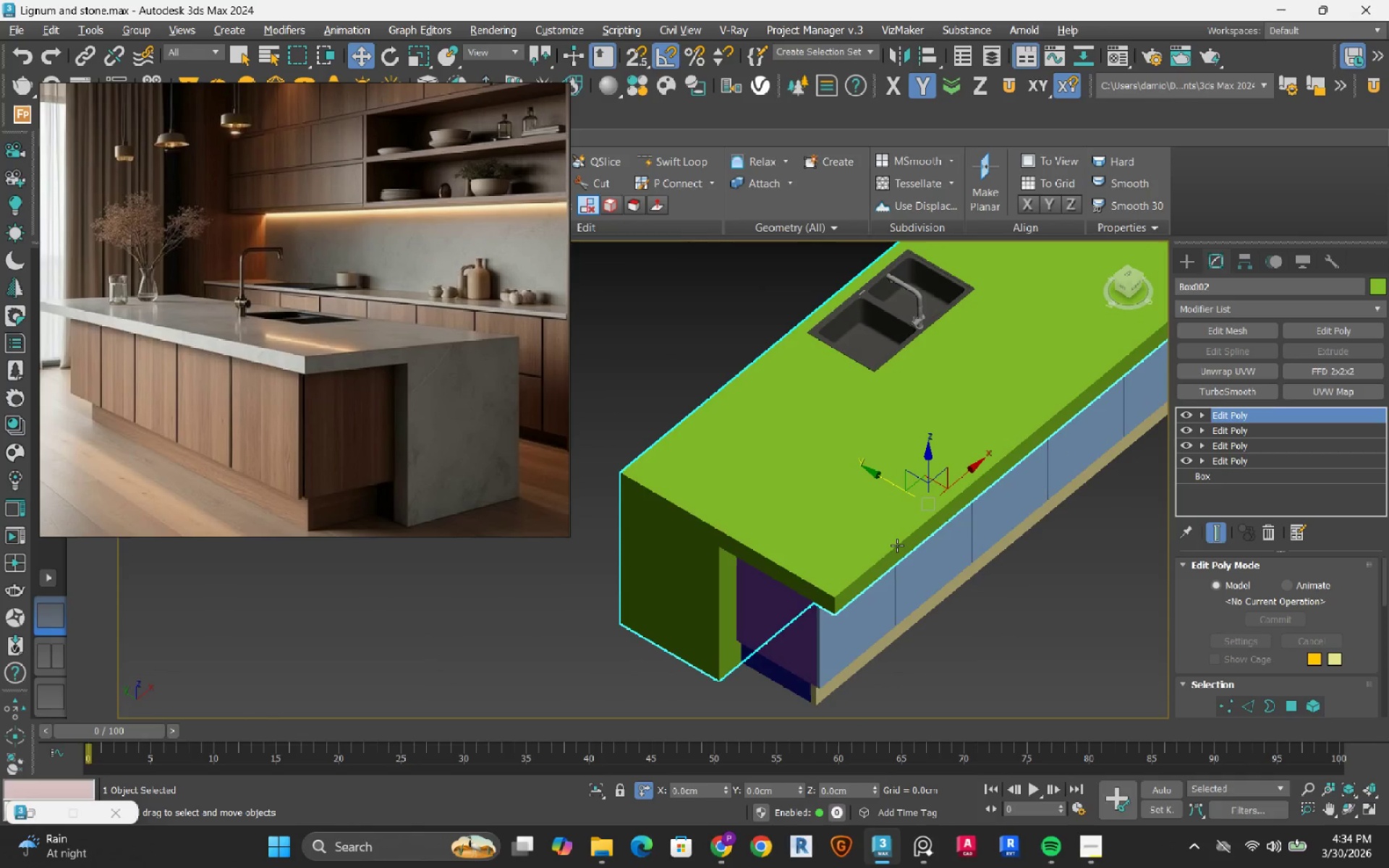 
key(Alt+AltRight)
 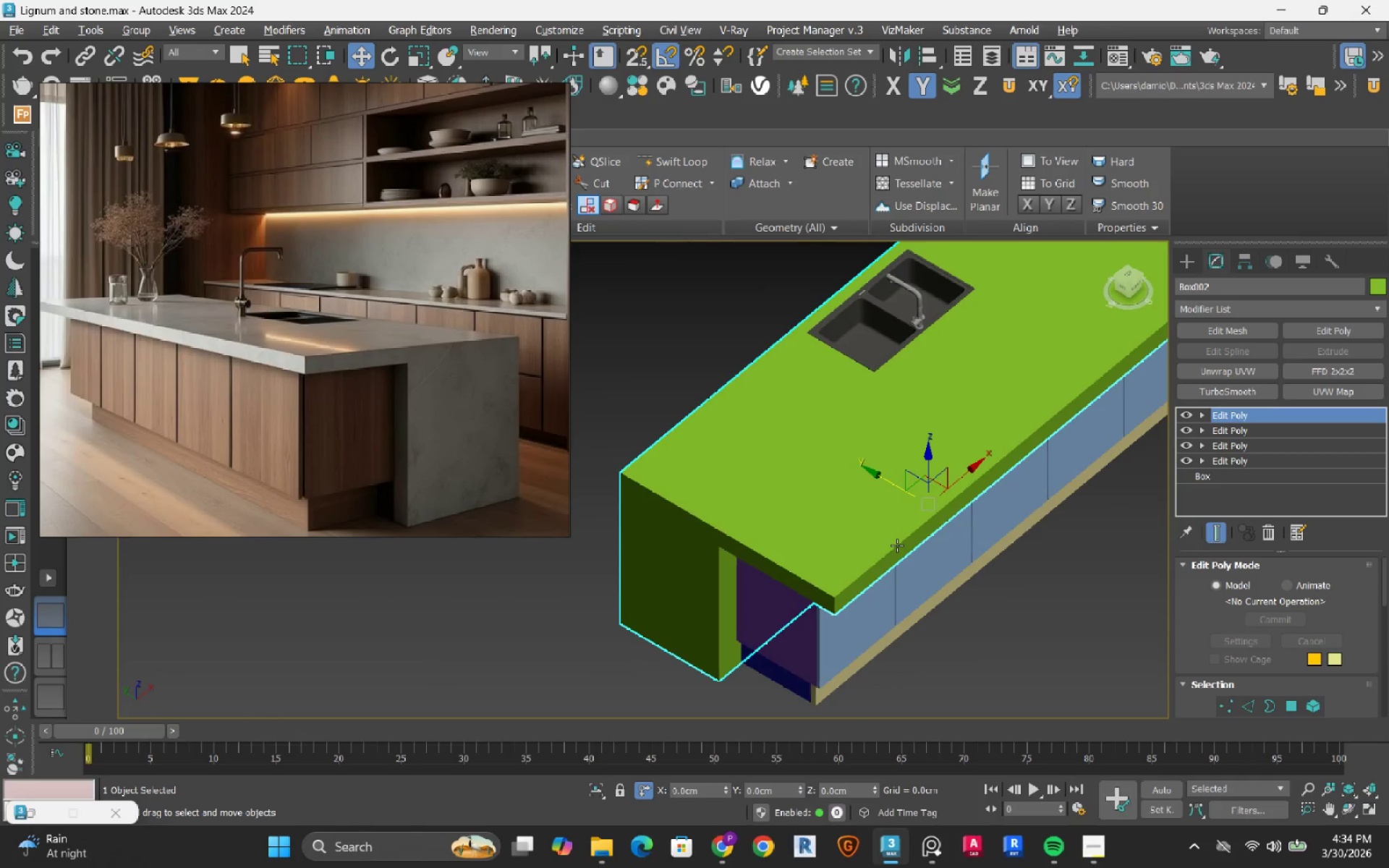 
key(Alt+AltRight)
 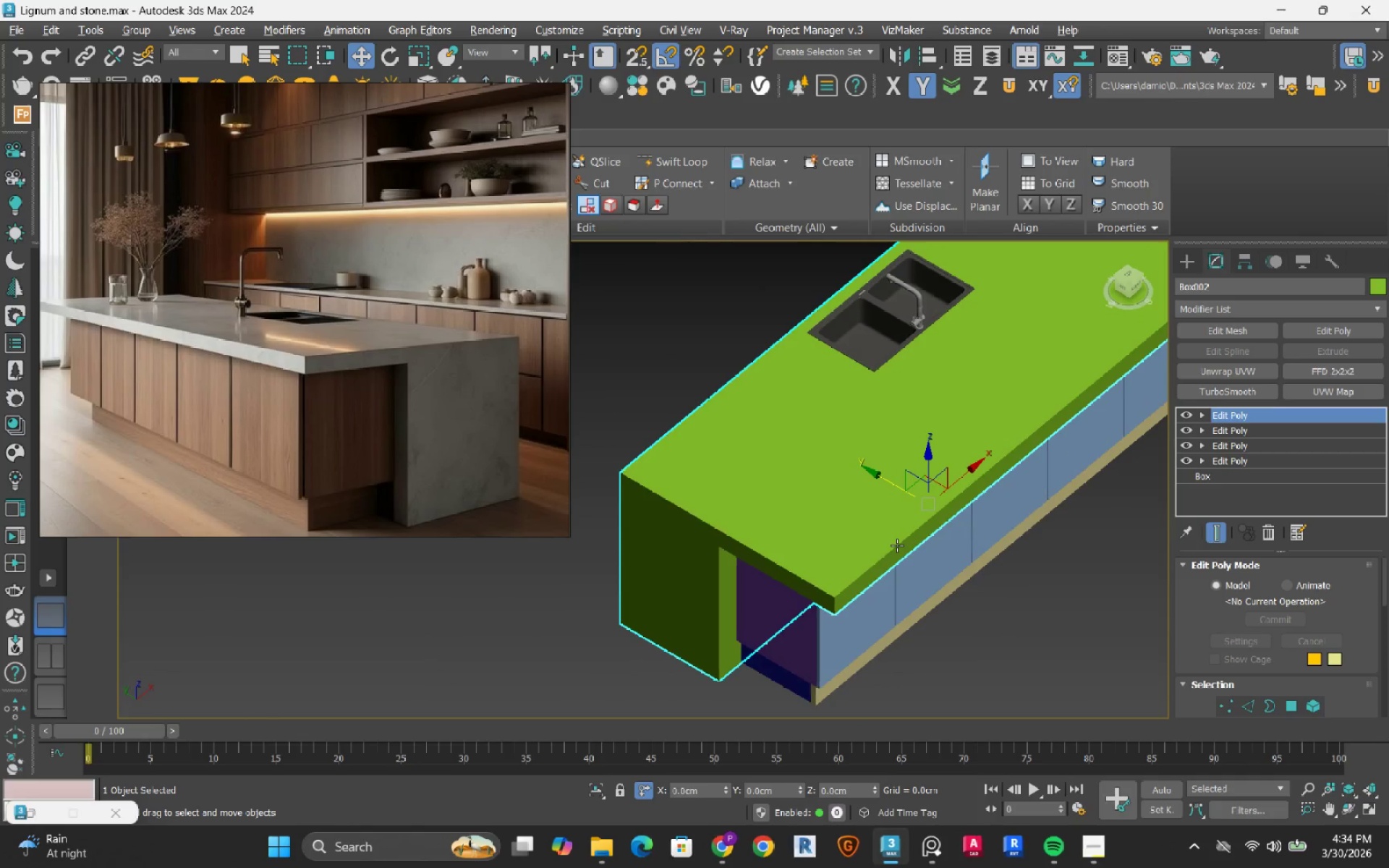 
key(Alt+AltRight)
 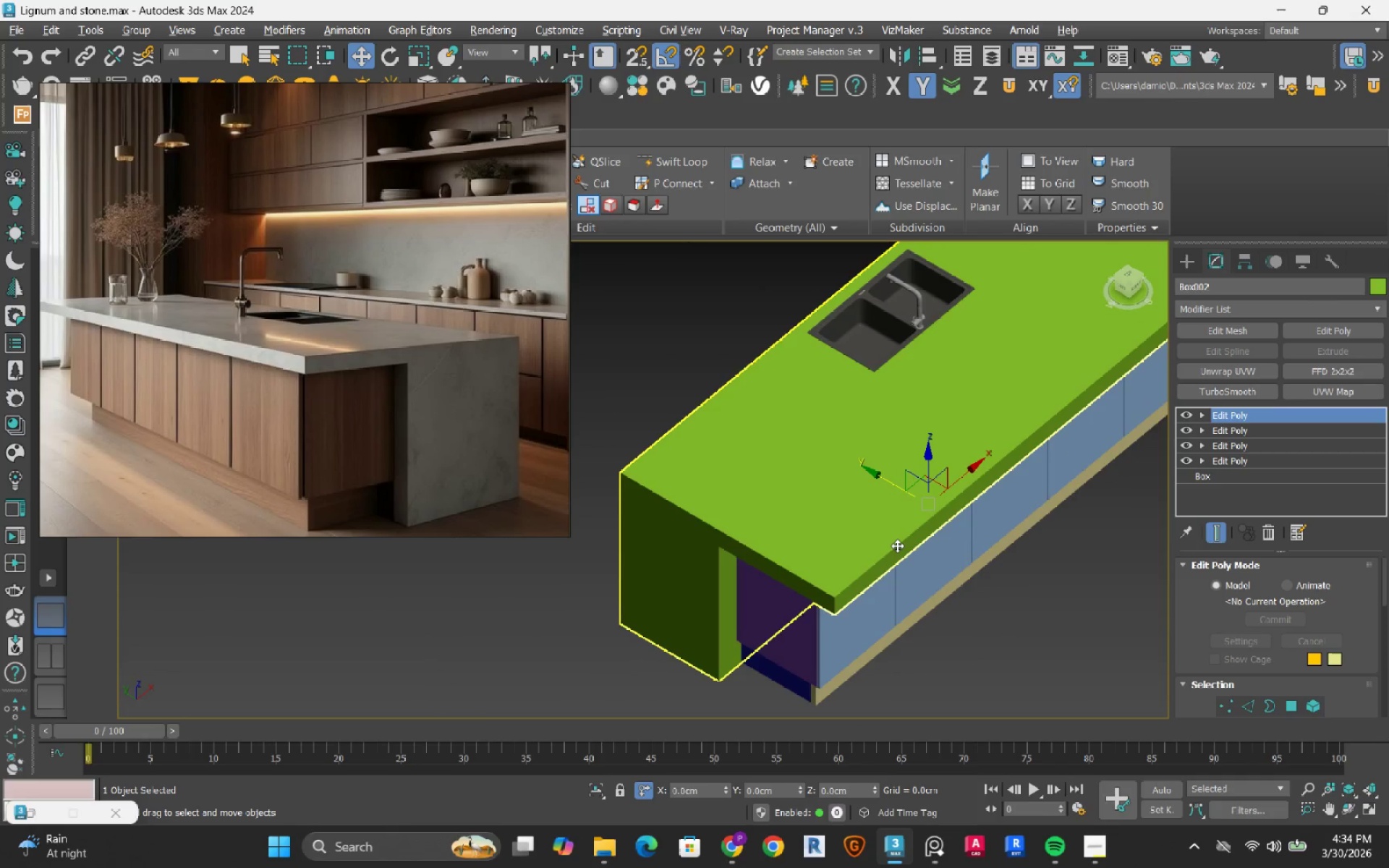 
key(Alt+AltRight)
 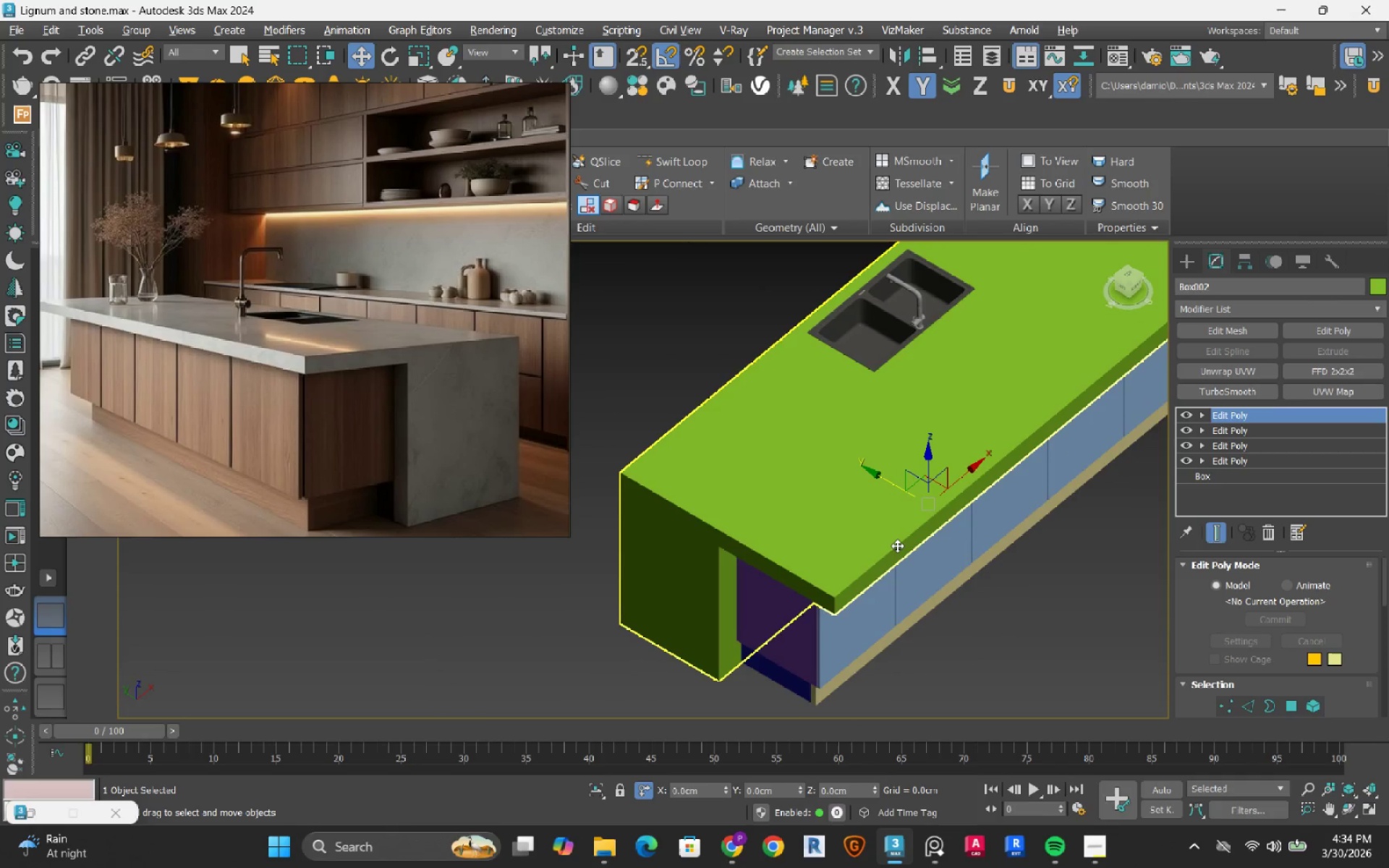 
key(Alt+AltRight)
 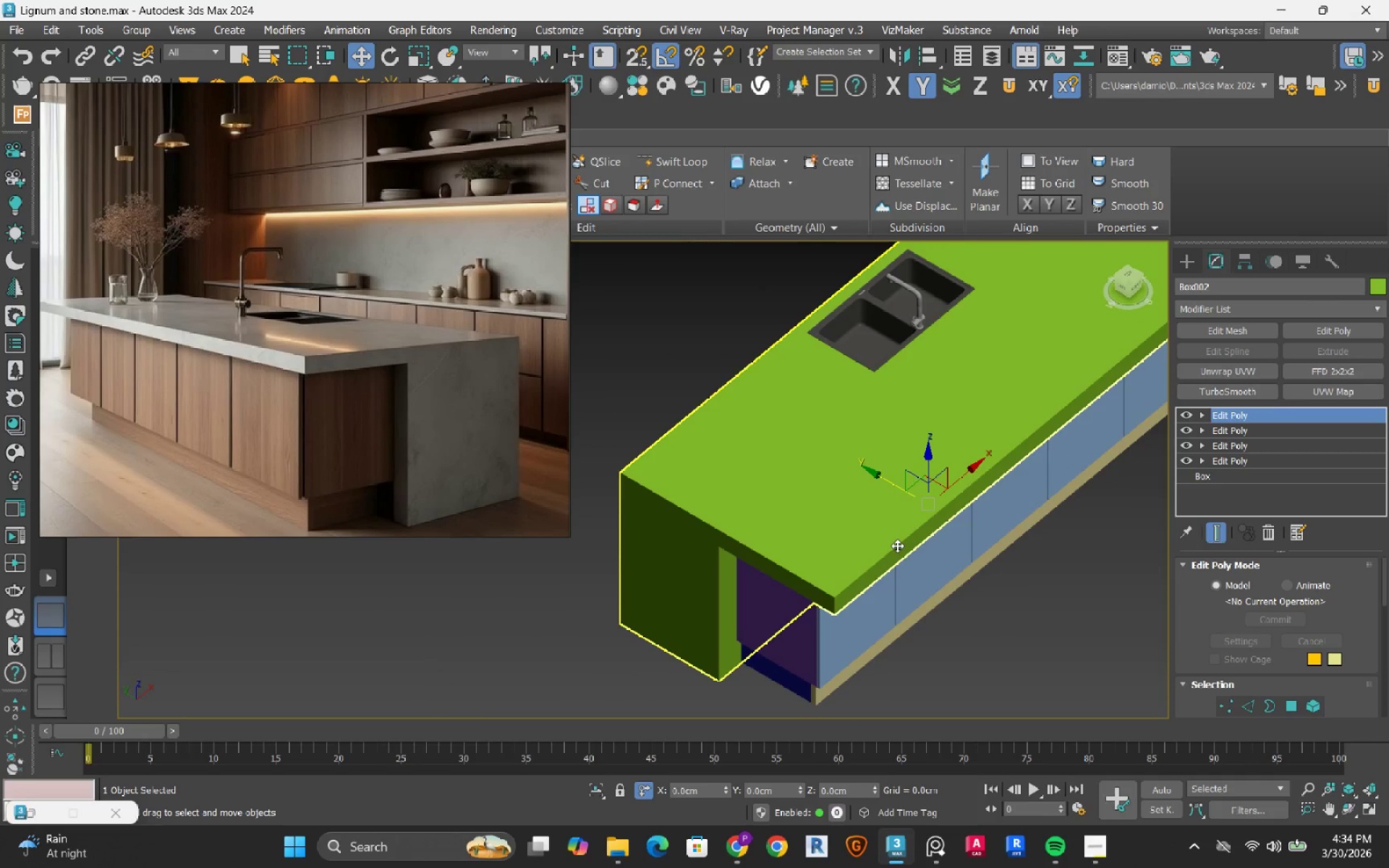 
hold_key(key=AltRight, duration=1.09)
 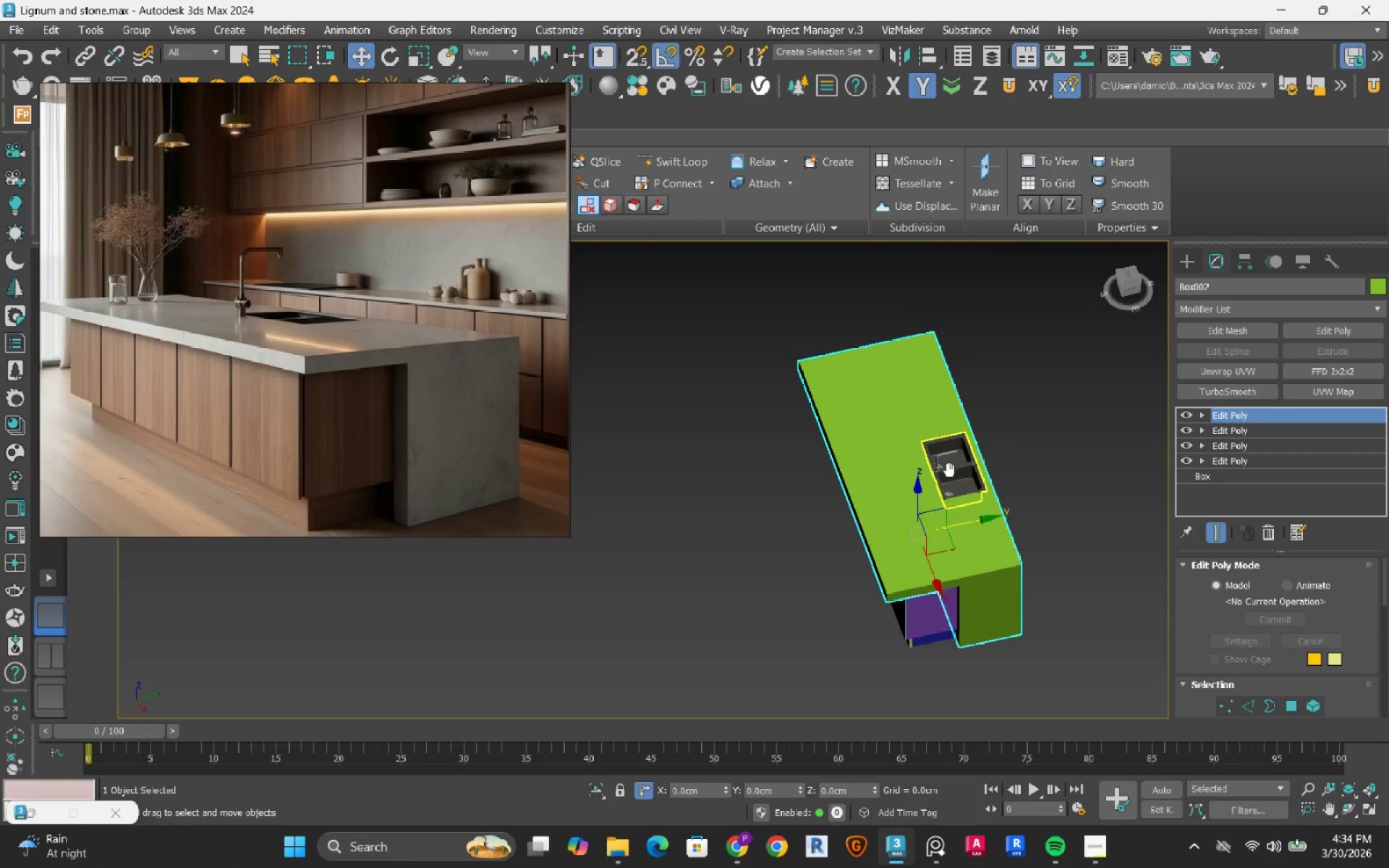 
scroll: coordinate [897, 545], scroll_direction: down, amount: 2.0
 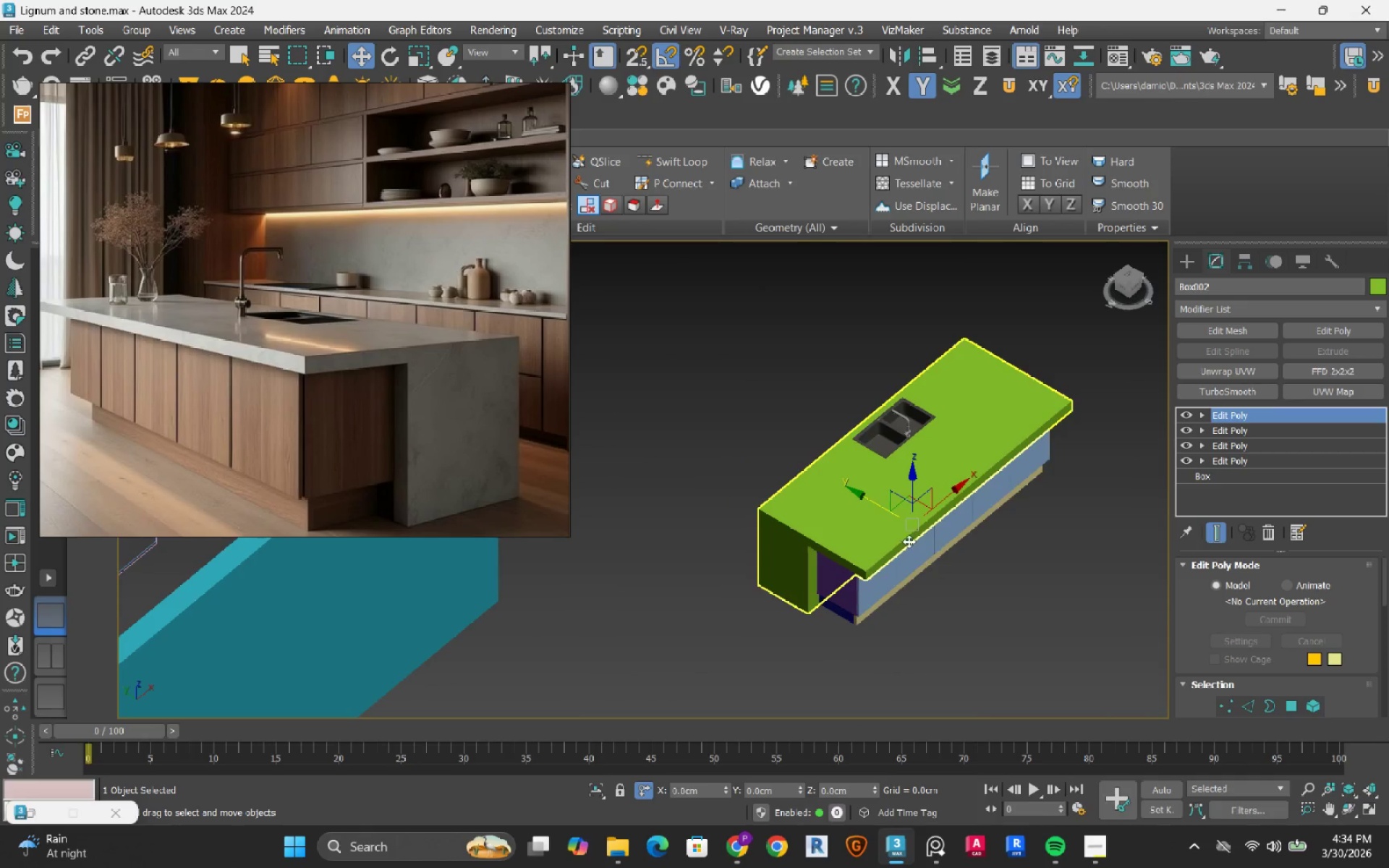 
scroll: coordinate [883, 538], scroll_direction: up, amount: 4.0
 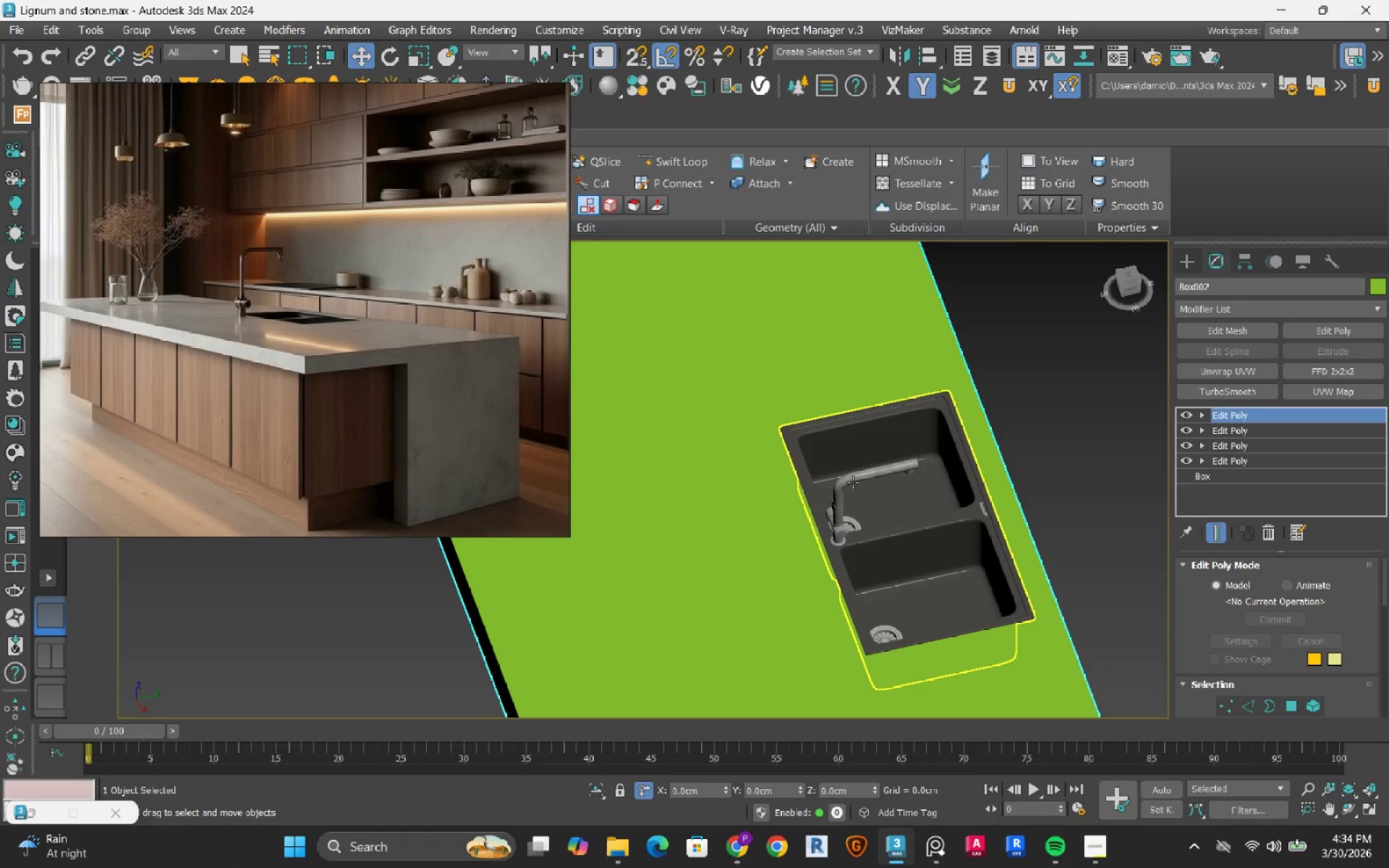 
left_click([853, 475])
 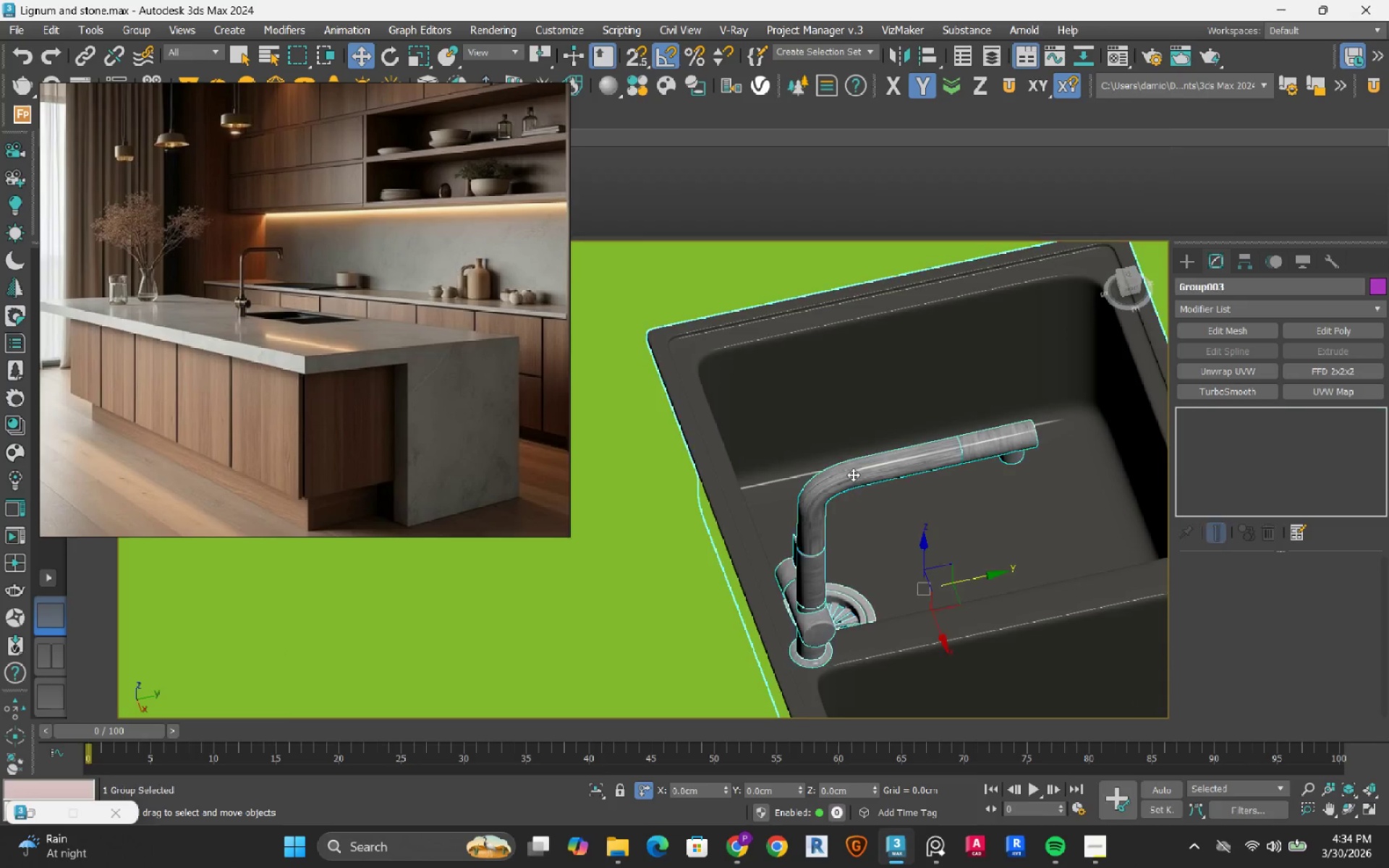 
scroll: coordinate [853, 480], scroll_direction: up, amount: 3.0
 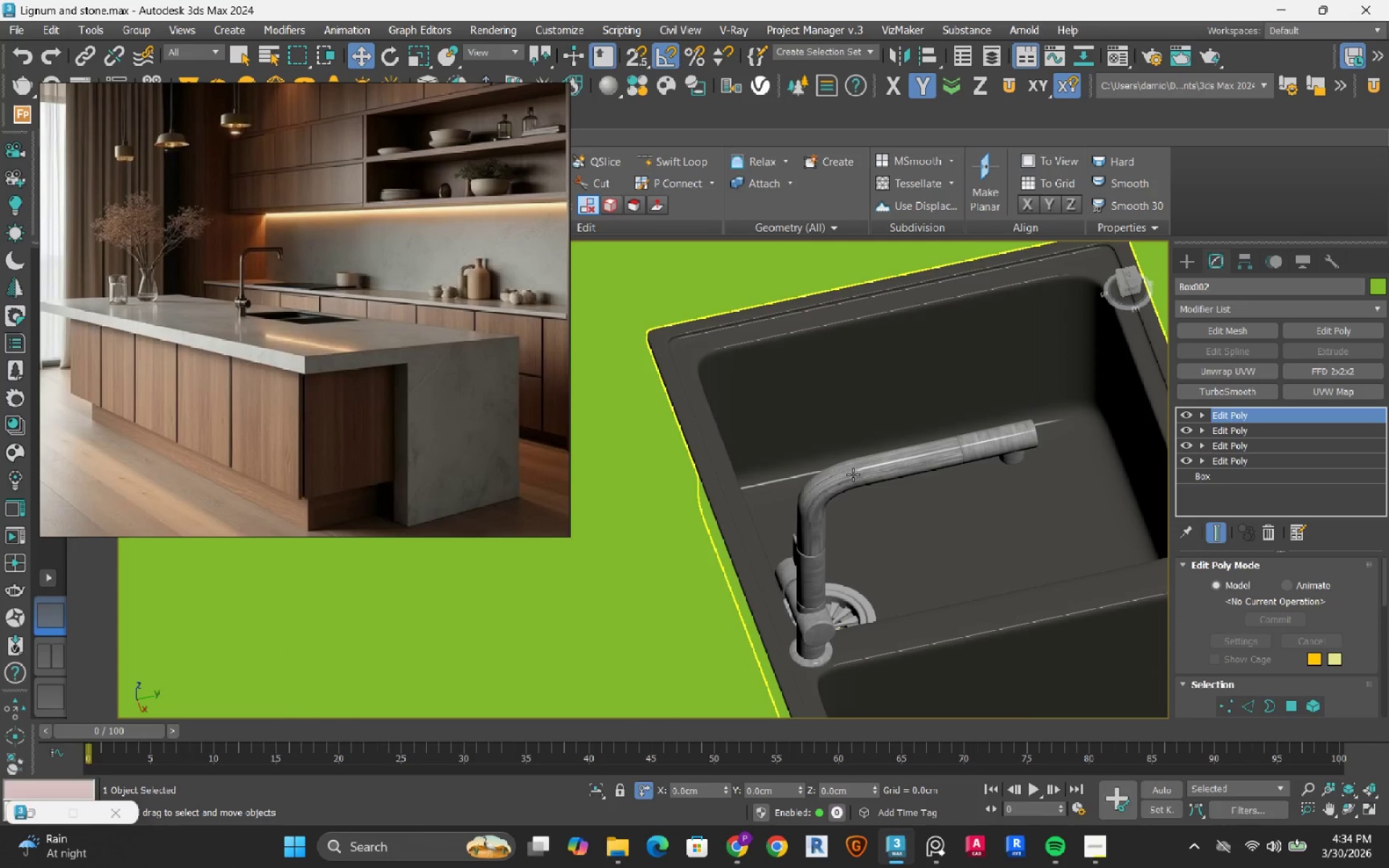 
hold_key(key=AltRight, duration=1.5)
 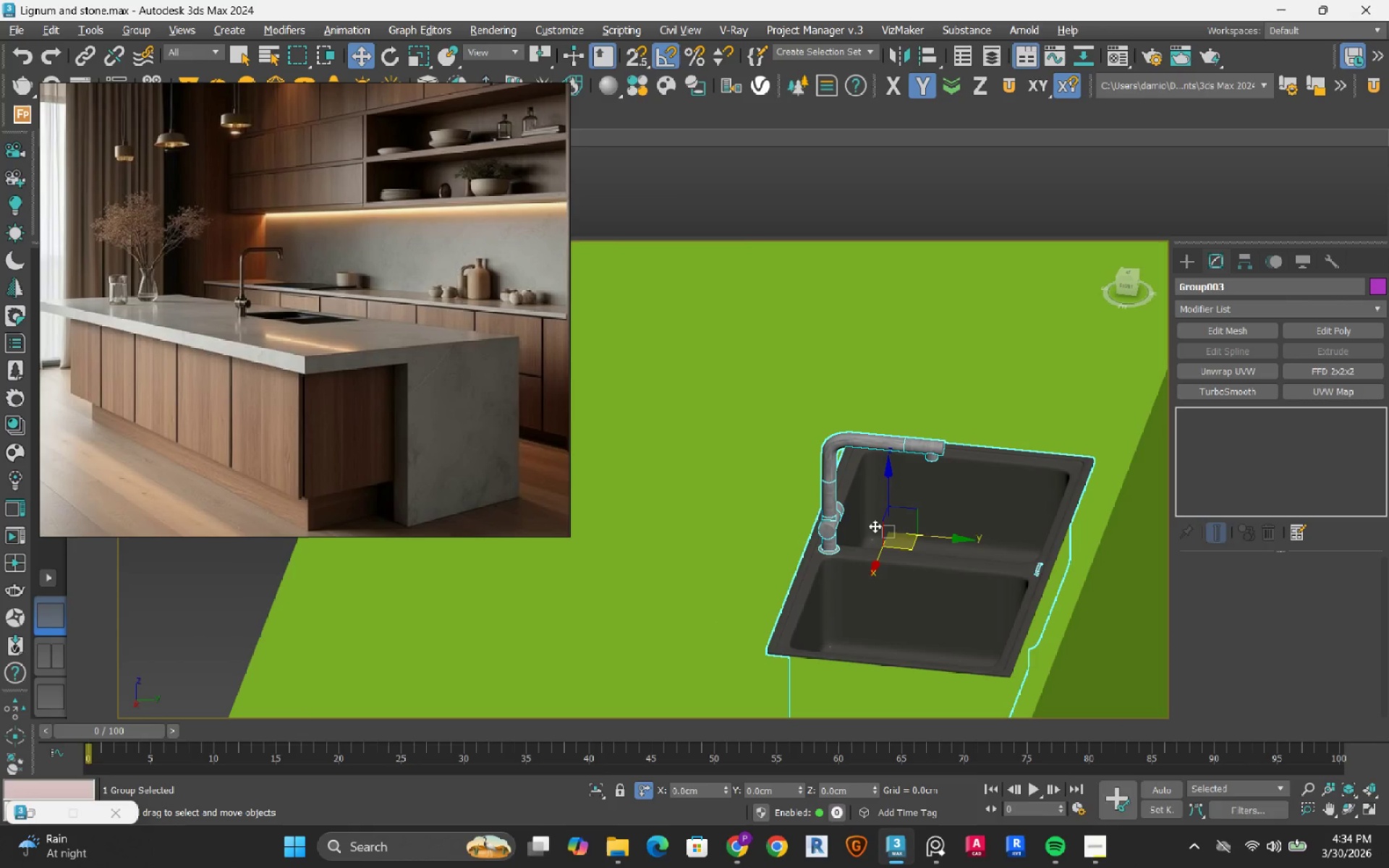 
scroll: coordinate [853, 475], scroll_direction: down, amount: 2.0
 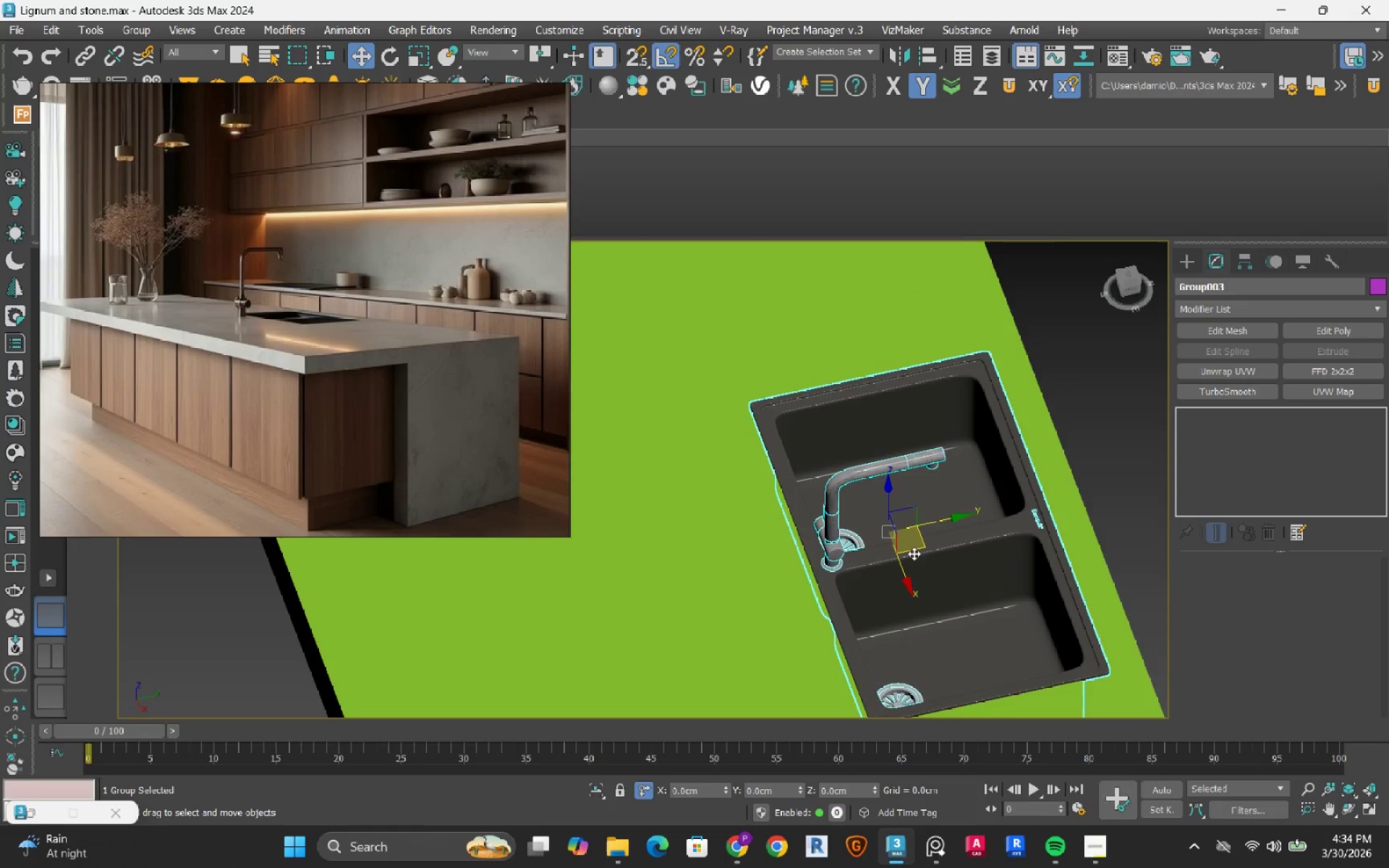 
hold_key(key=AltRight, duration=1.52)
 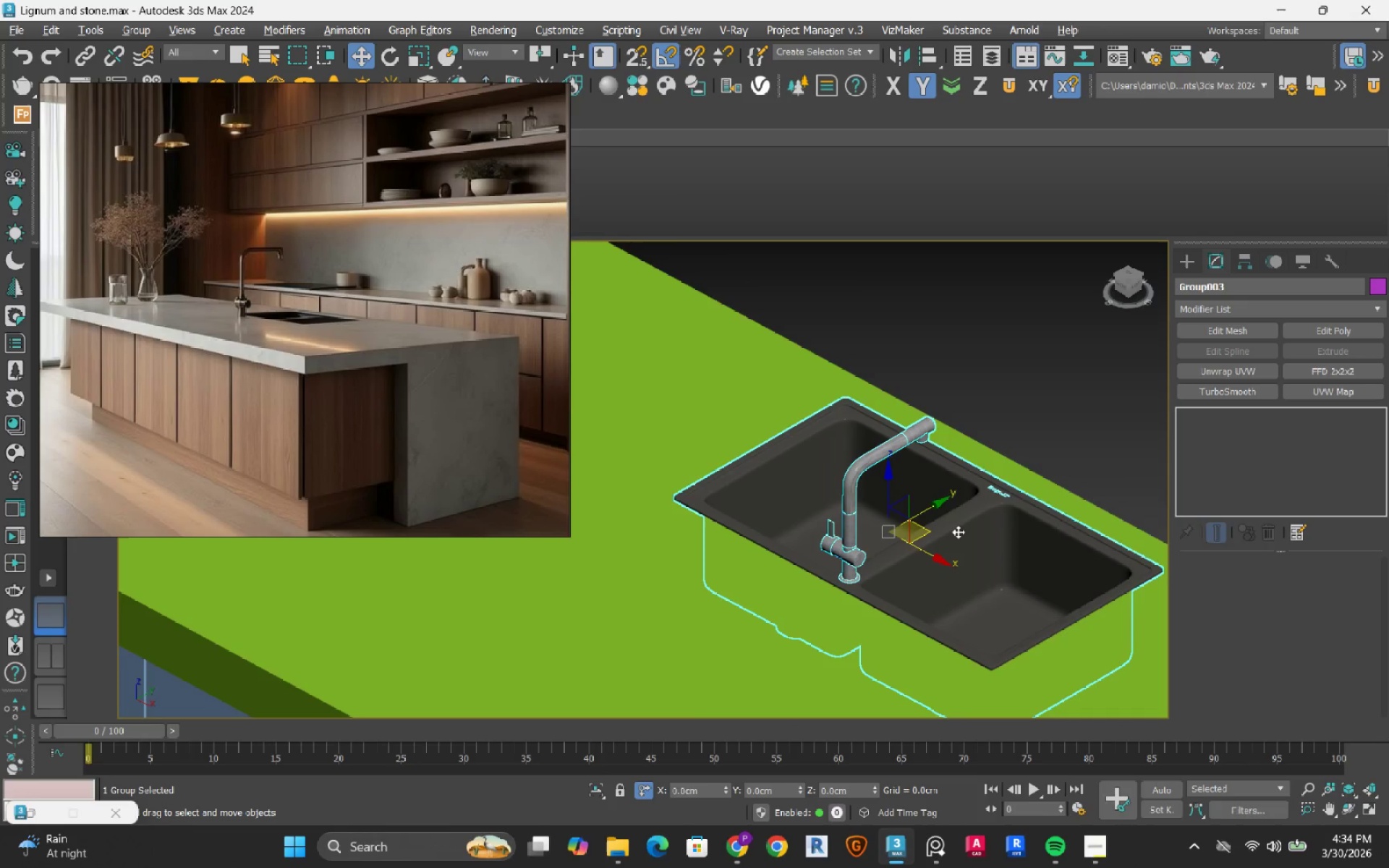 
key(Alt+AltRight)
 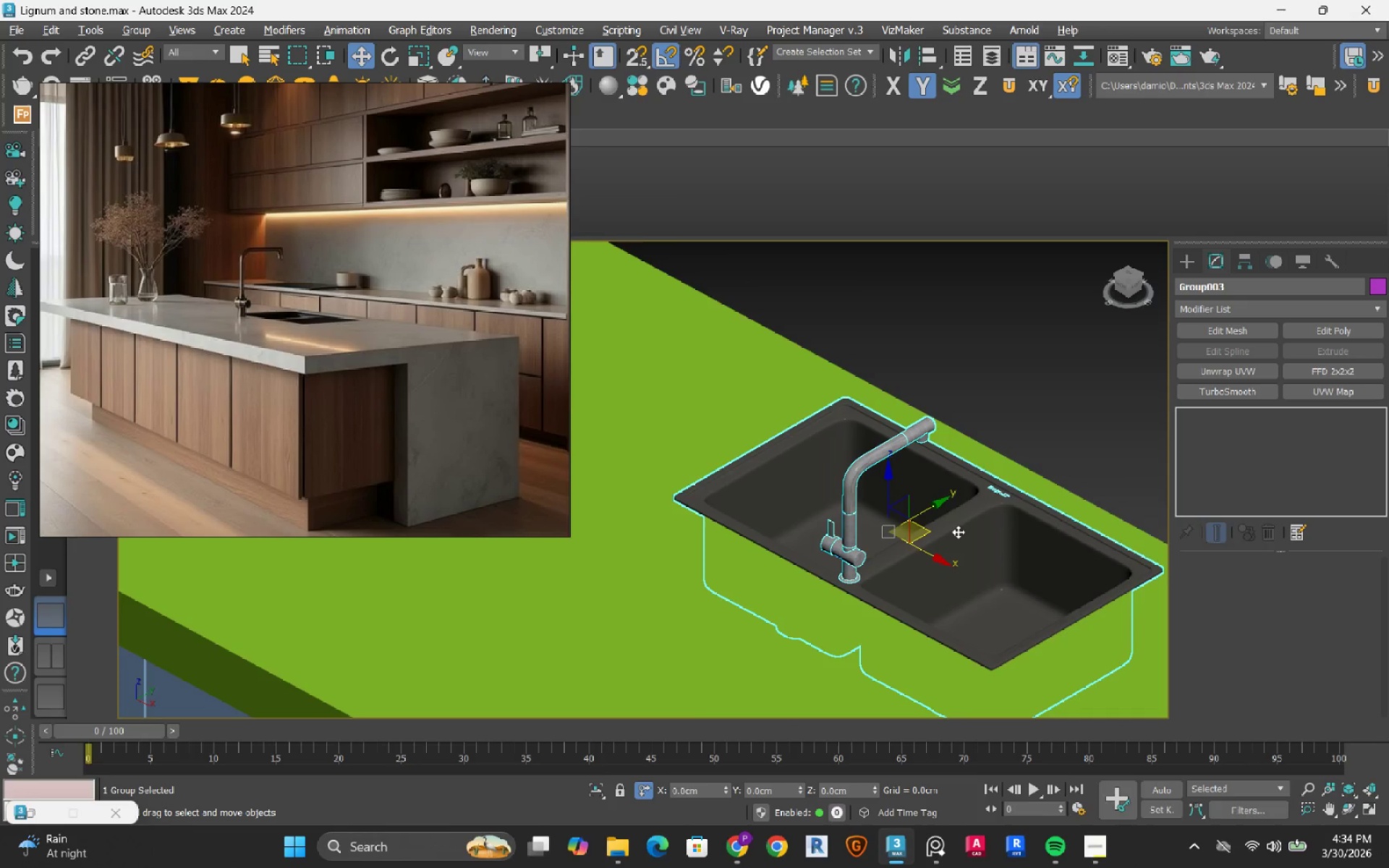 
key(Alt+AltRight)
 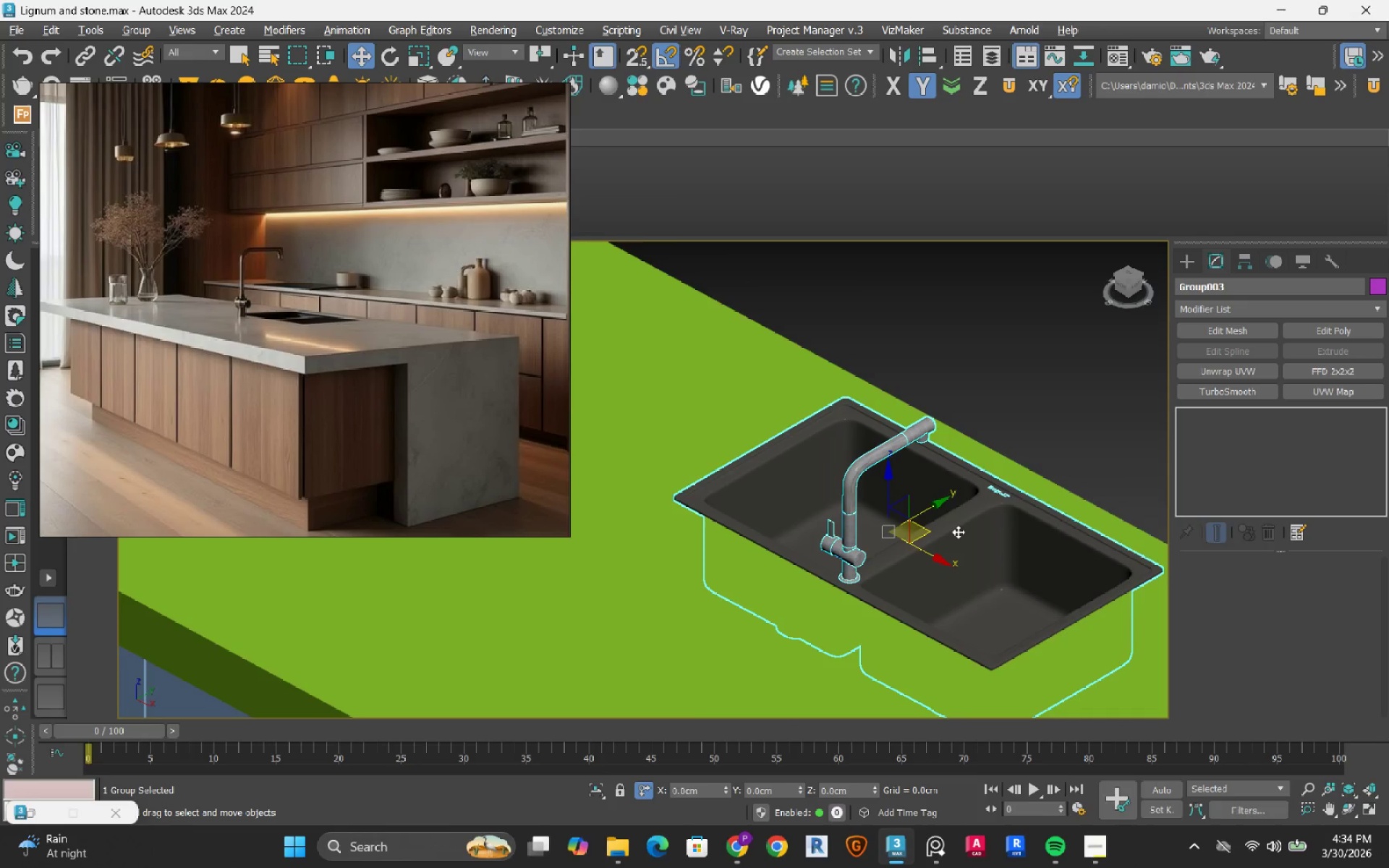 
key(Alt+AltRight)
 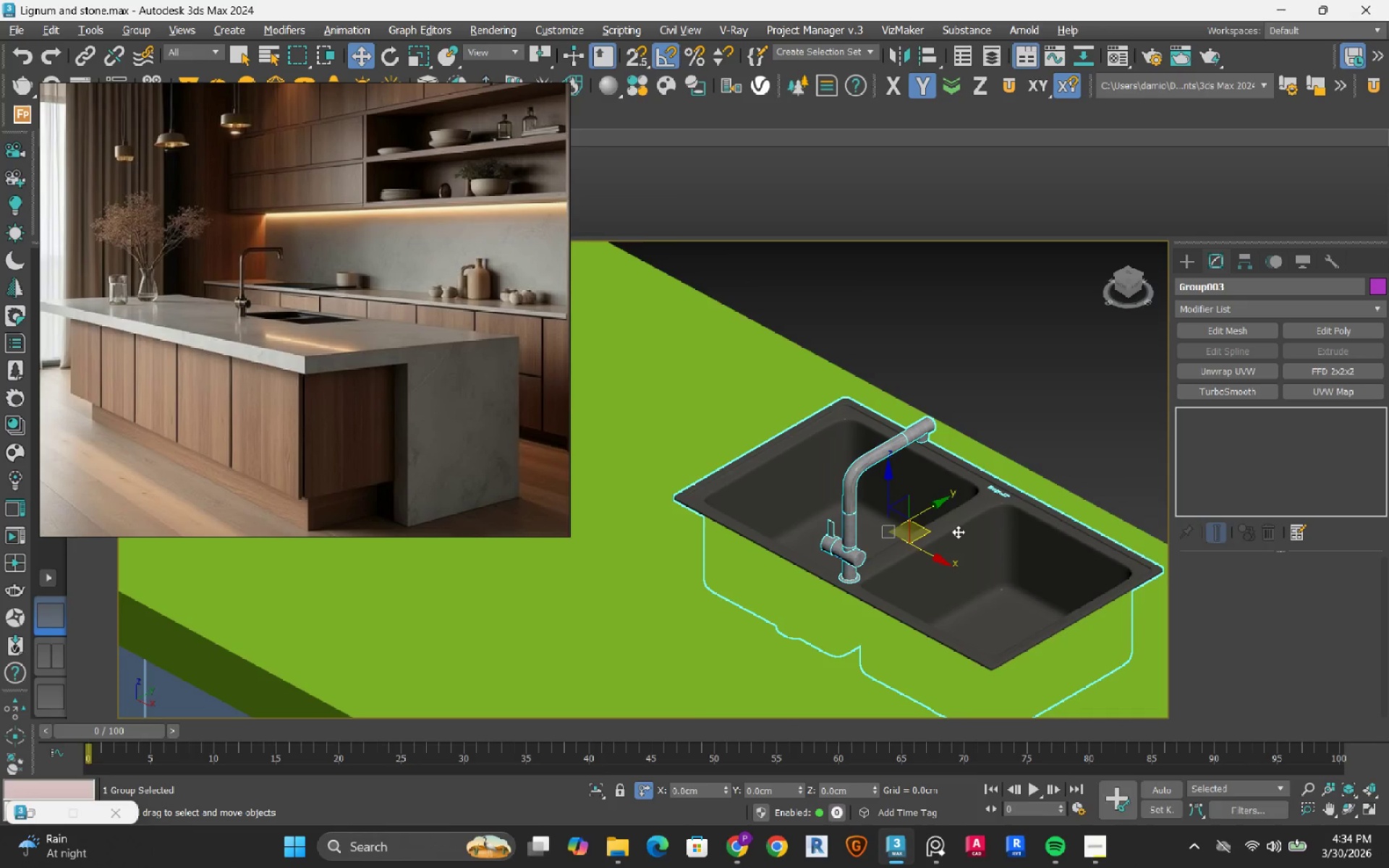 
key(Alt+AltRight)
 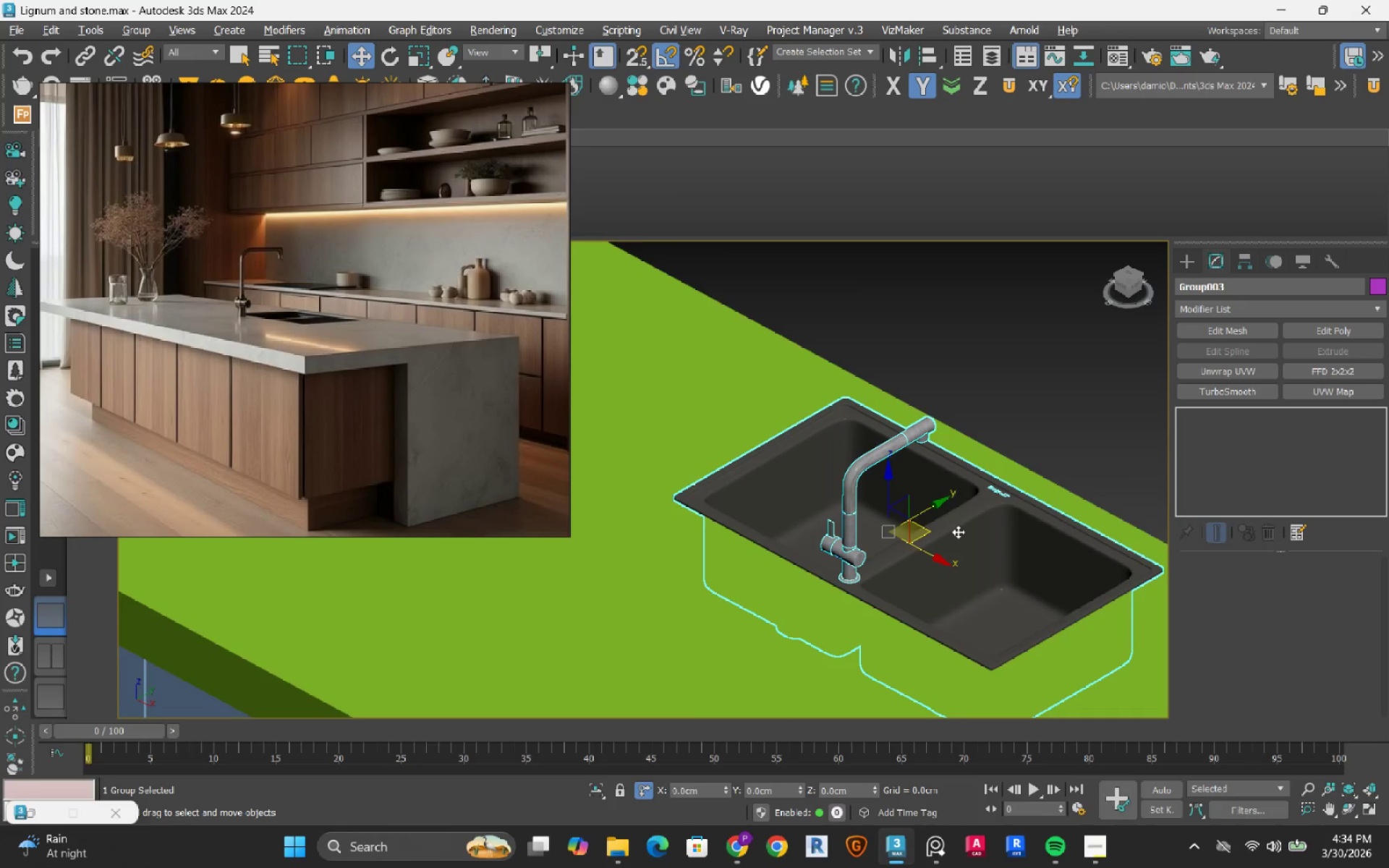 
key(Alt+AltRight)
 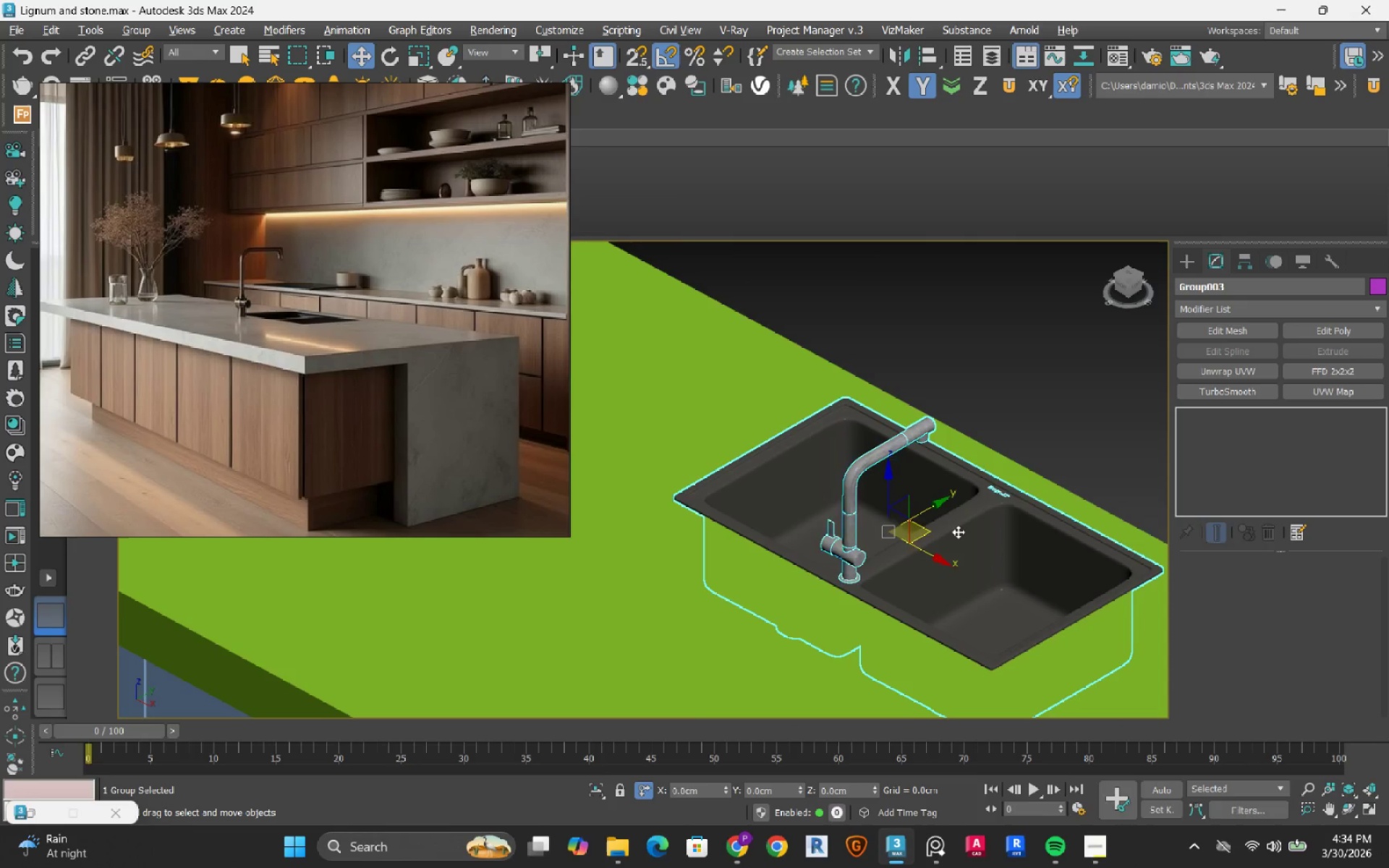 
key(Alt+AltRight)
 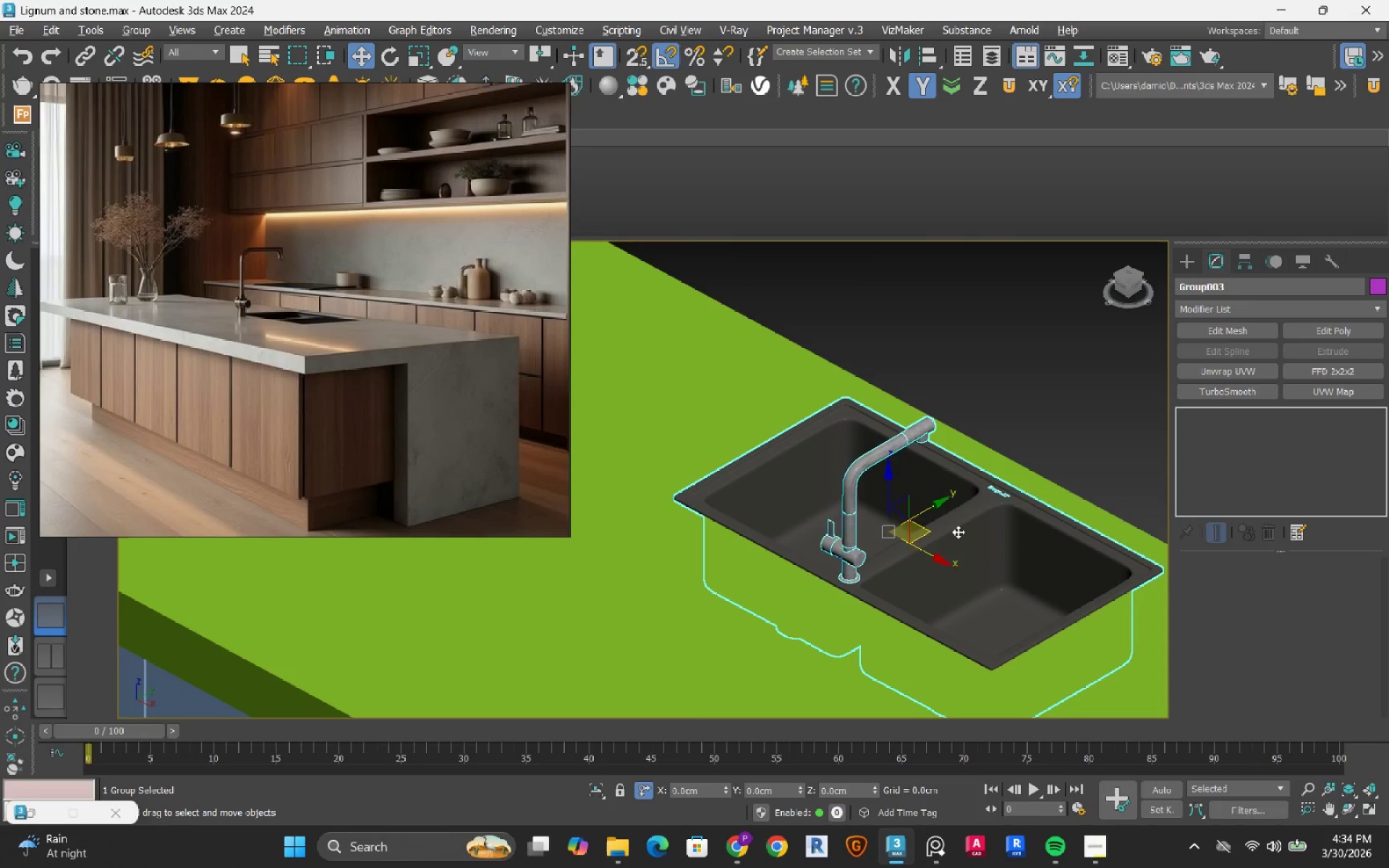 
key(Alt+AltRight)
 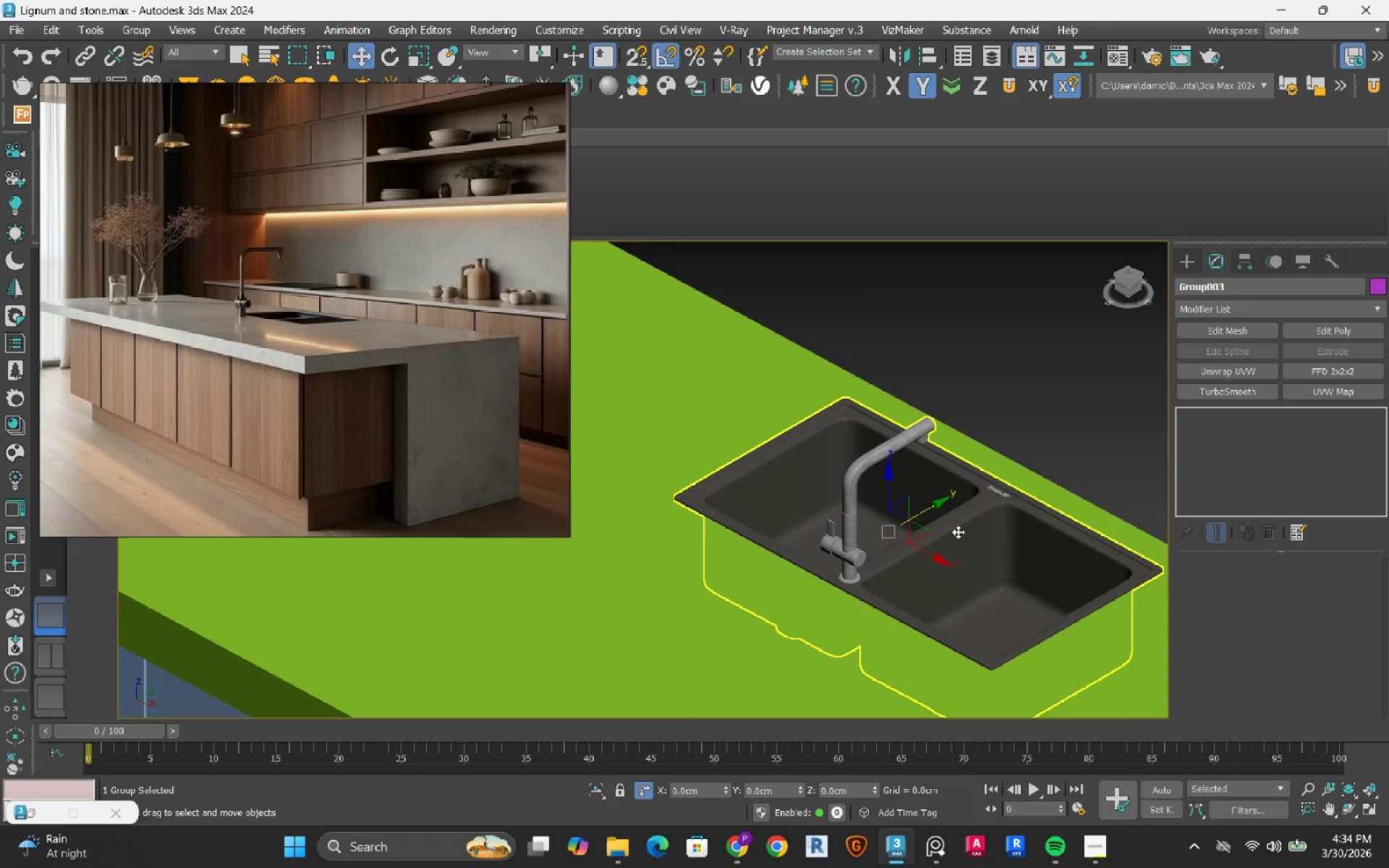 
left_click([1035, 430])
 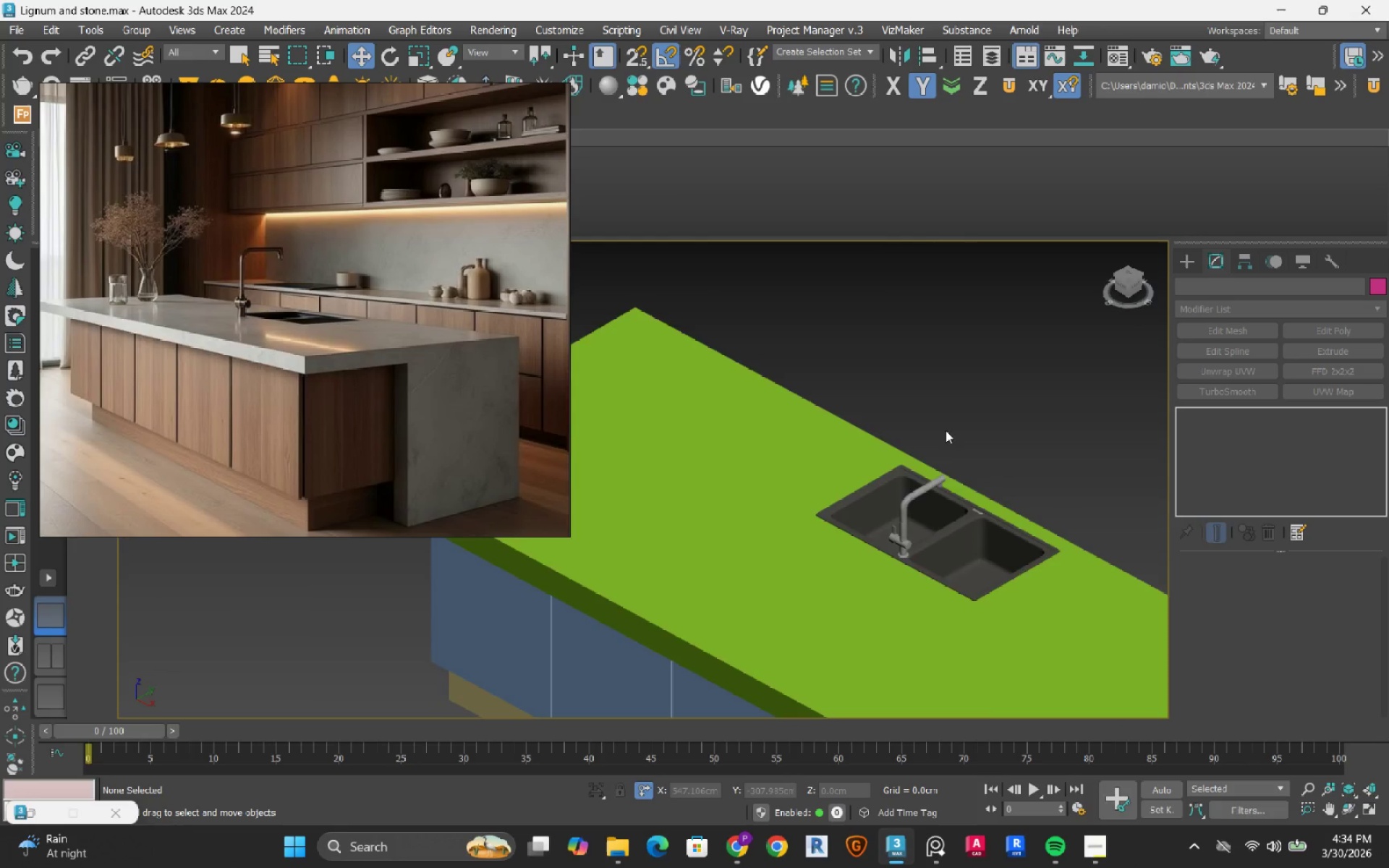 
scroll: coordinate [875, 435], scroll_direction: down, amount: 4.0
 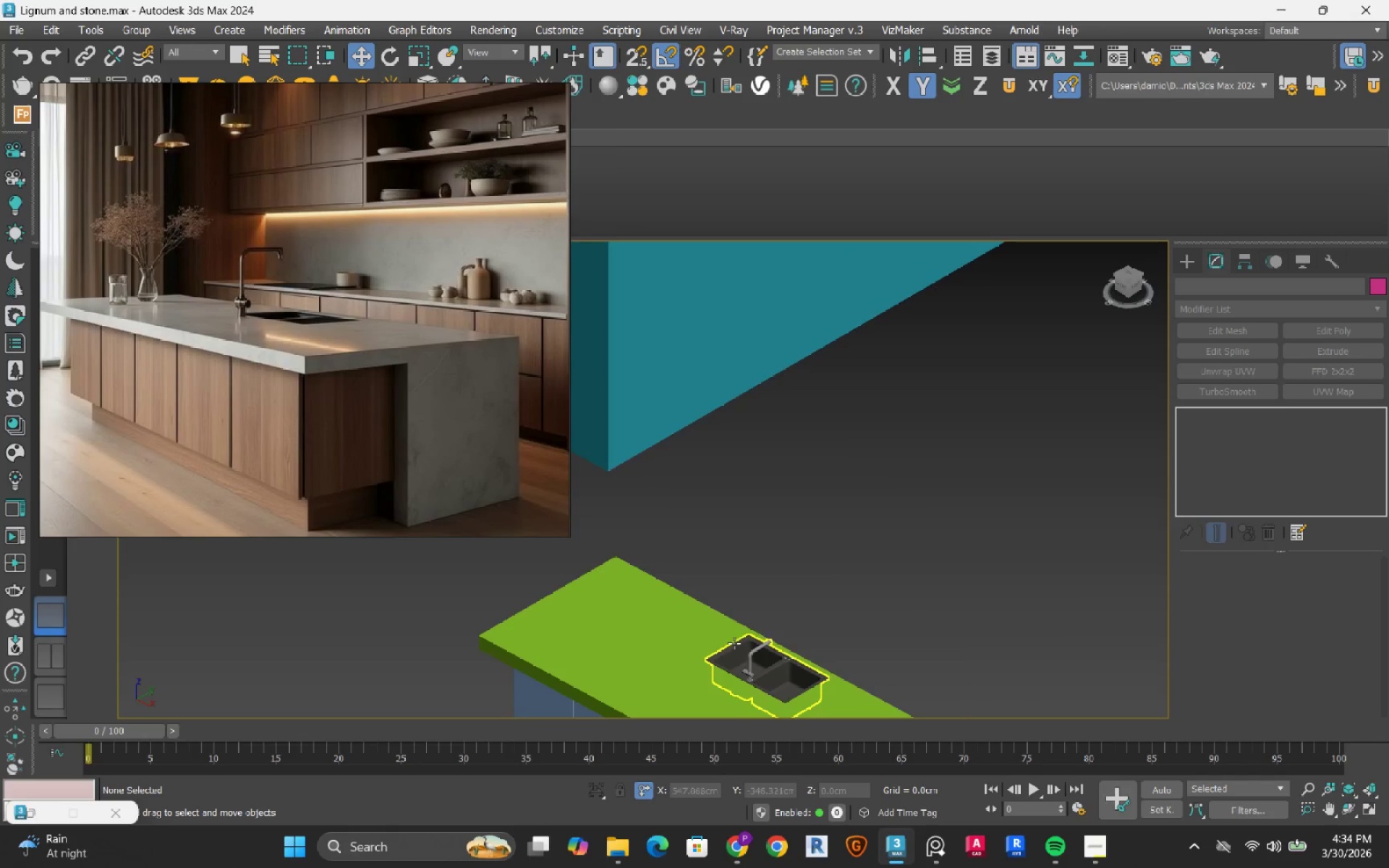 
hold_key(key=AltRight, duration=0.44)
 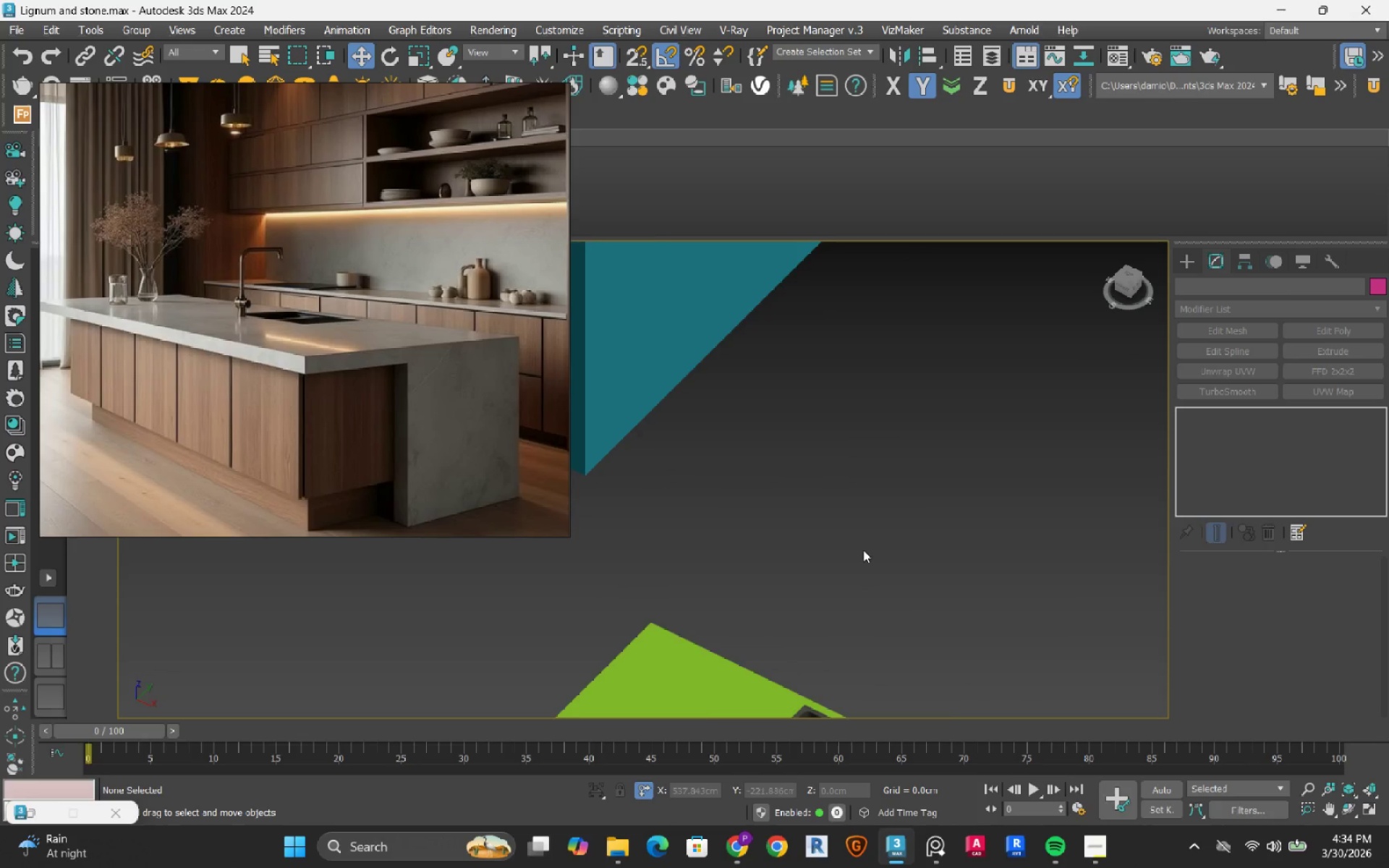 
scroll: coordinate [863, 550], scroll_direction: down, amount: 3.0
 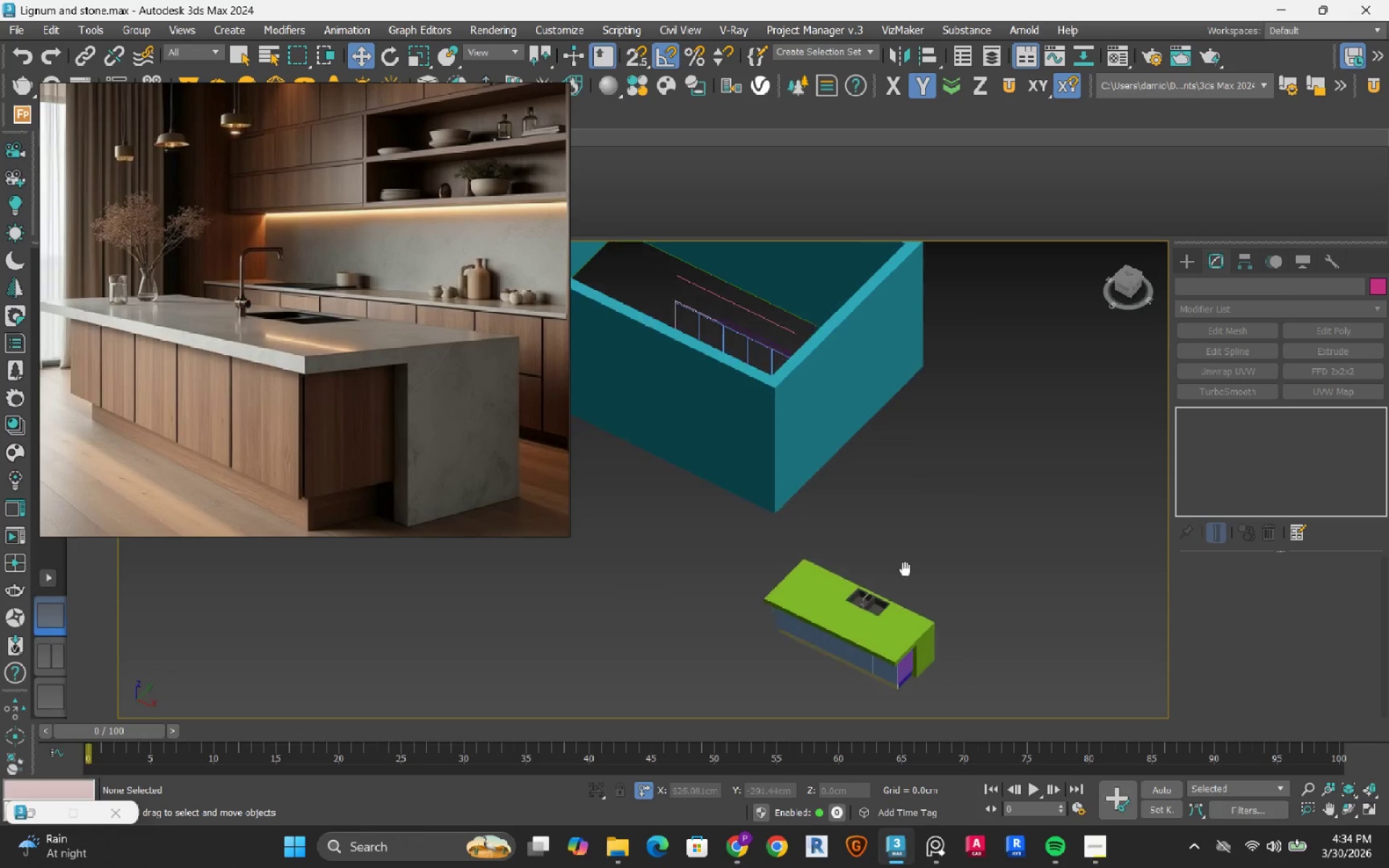 
hold_key(key=AltRight, duration=0.59)
 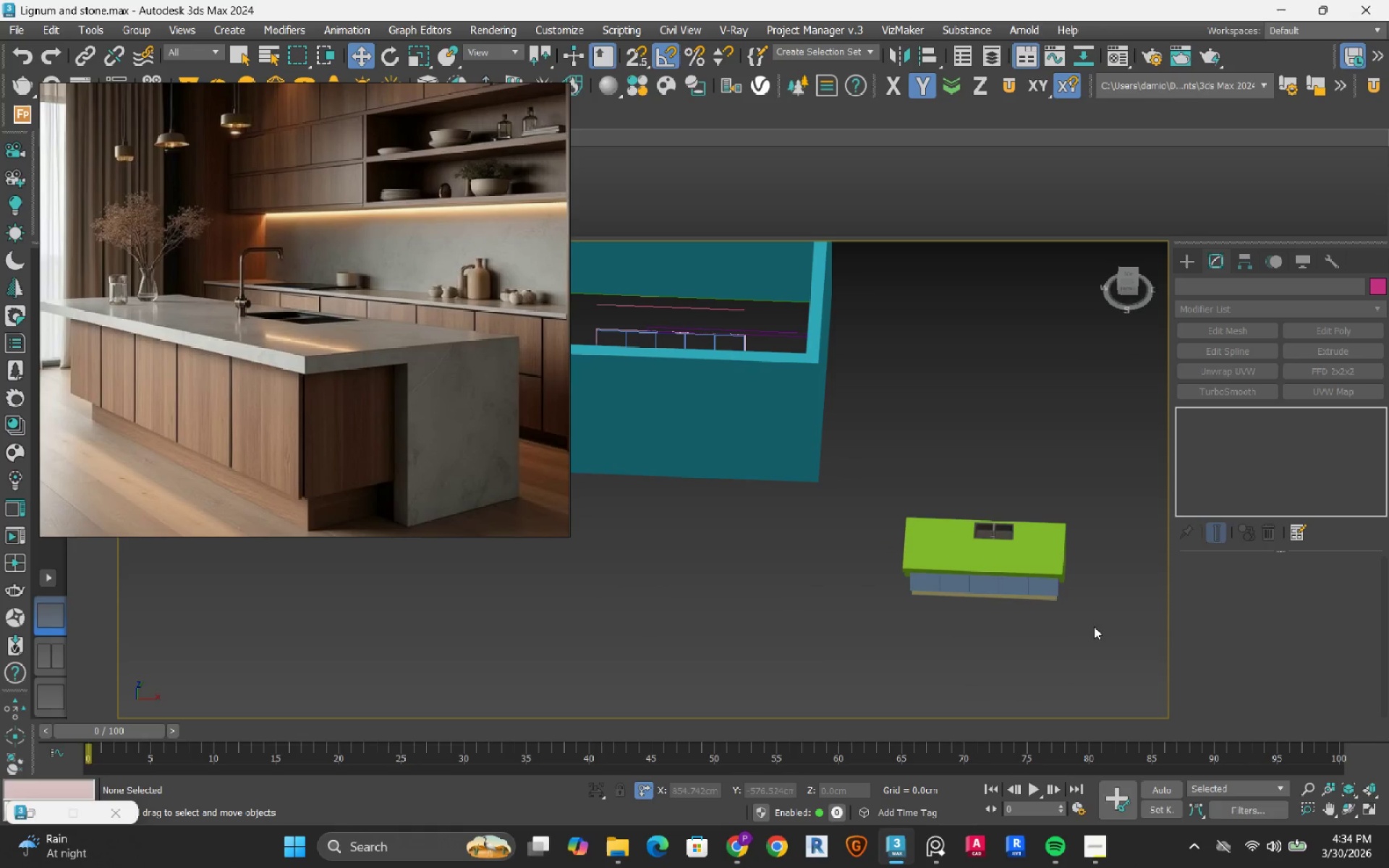 
left_click_drag(start_coordinate=[1094, 630], to_coordinate=[864, 482])
 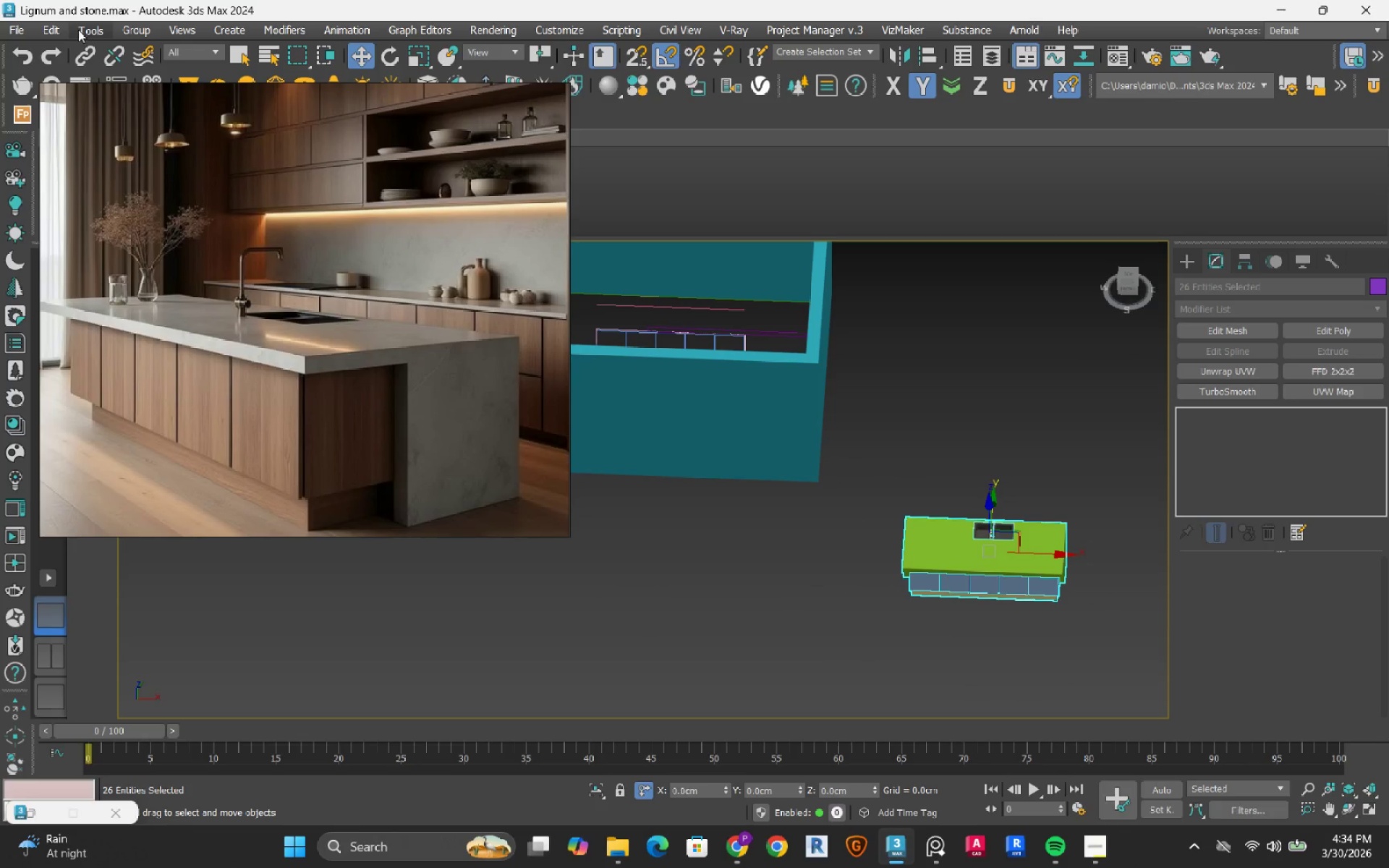 
left_click([140, 35])
 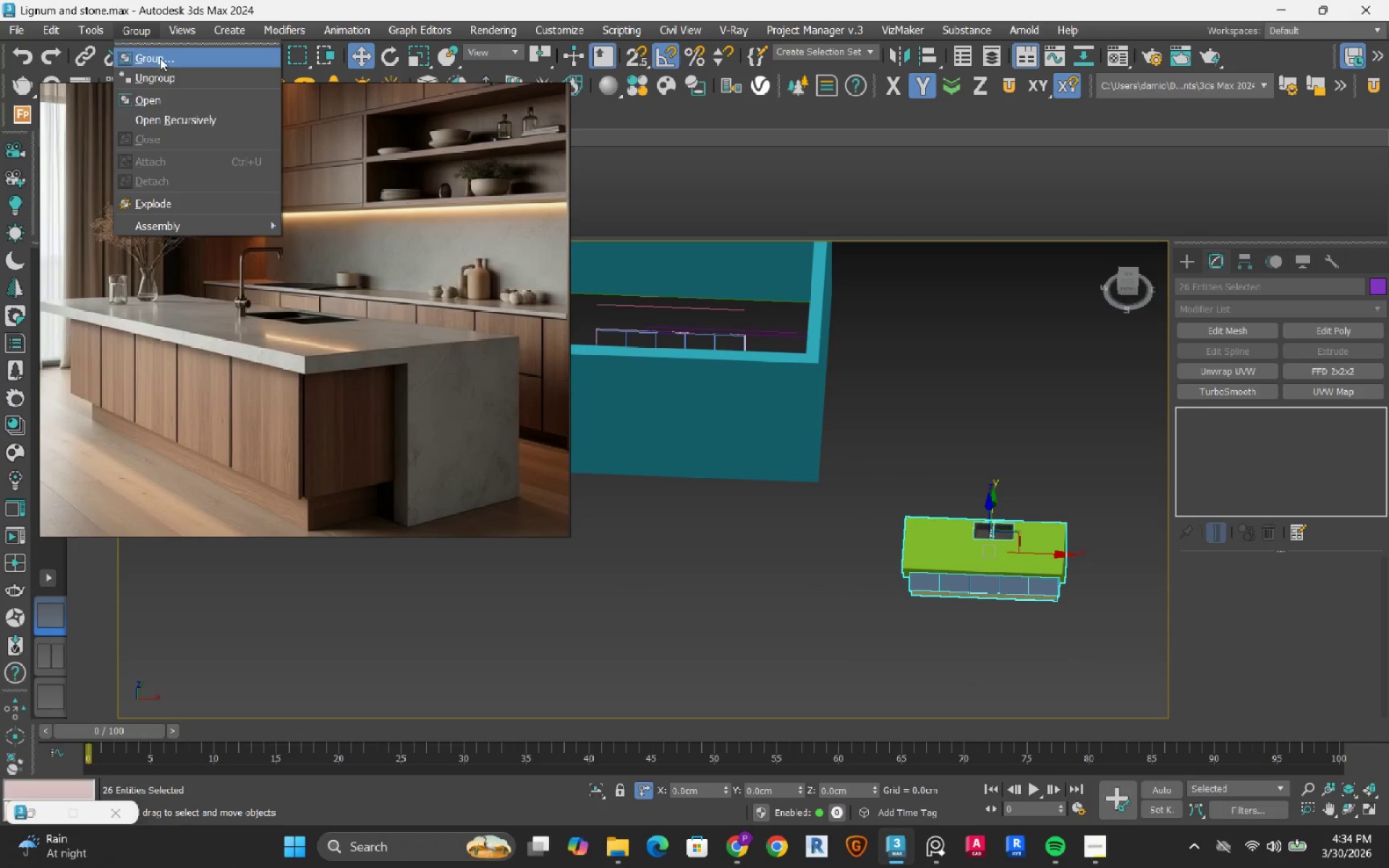 
left_click([161, 59])
 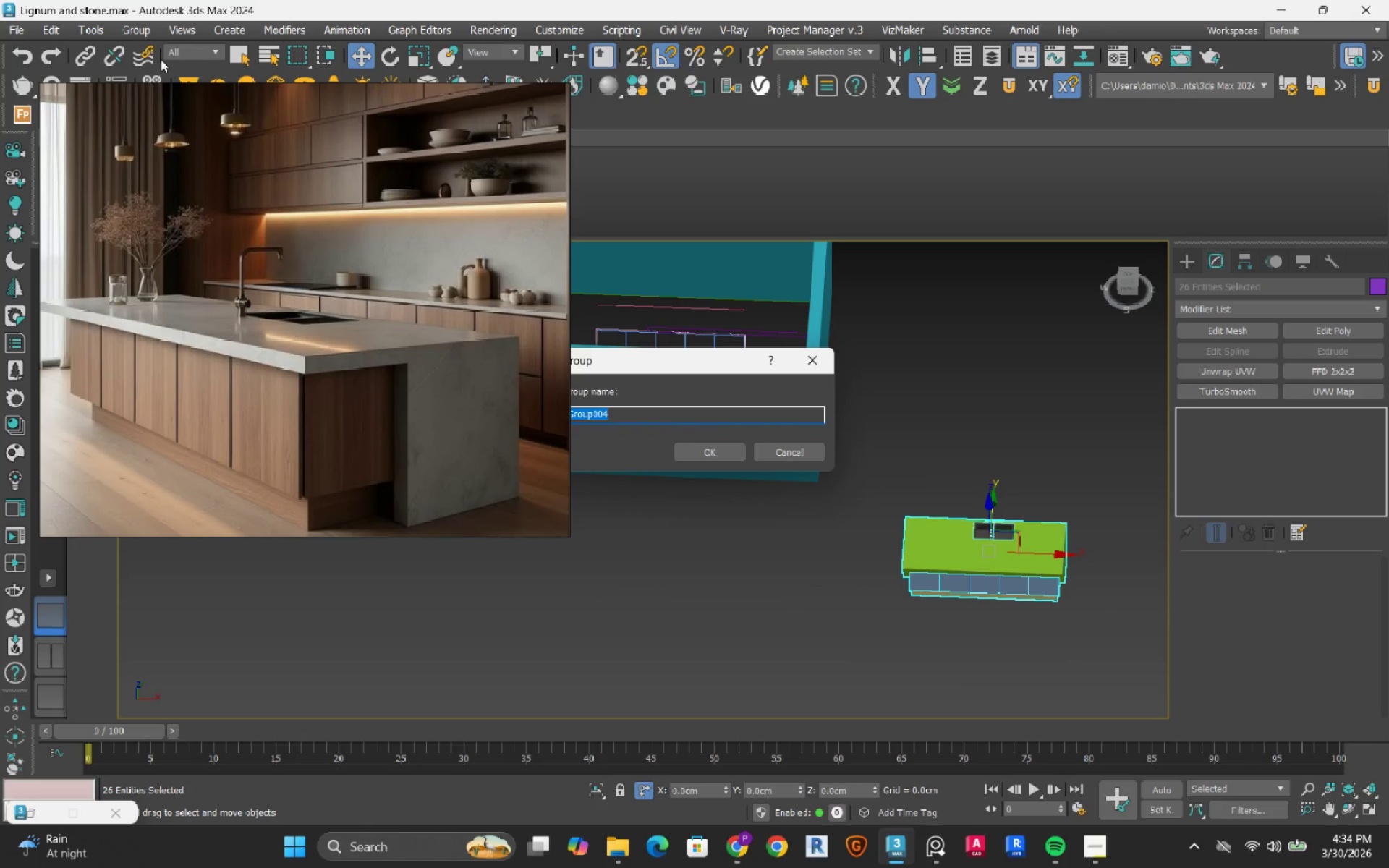 
type(Island)
 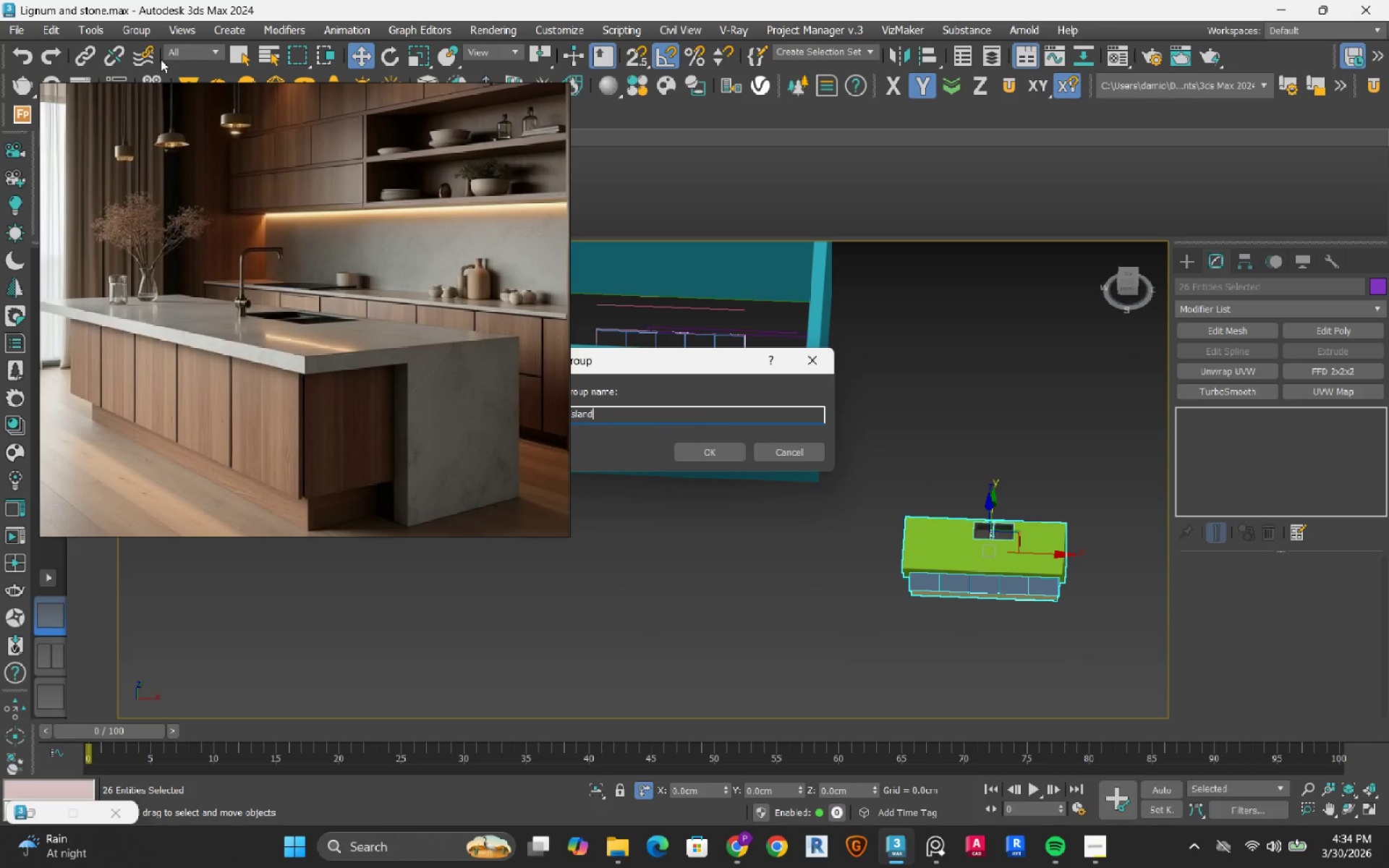 
key(Enter)
 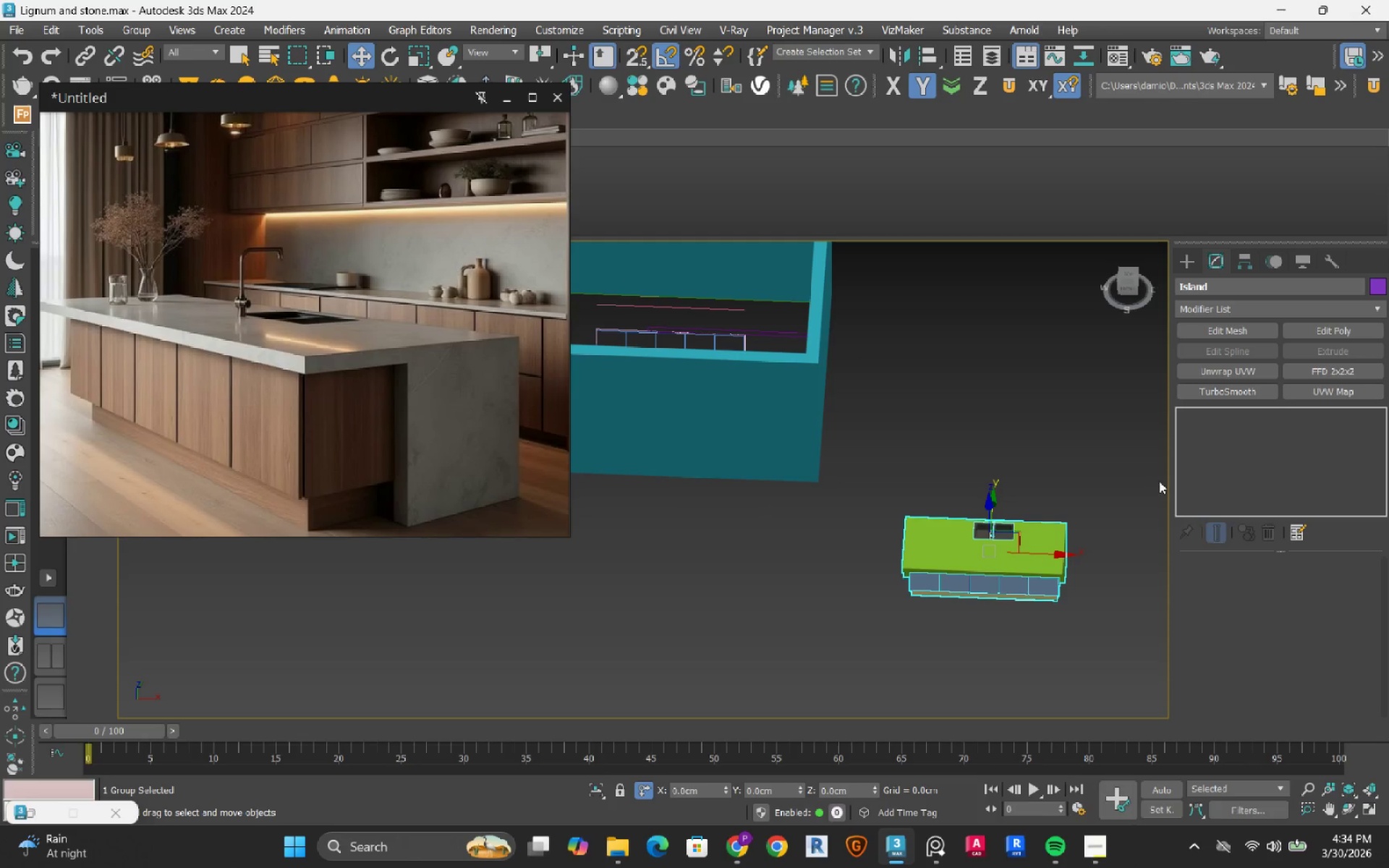 
left_click([1036, 417])
 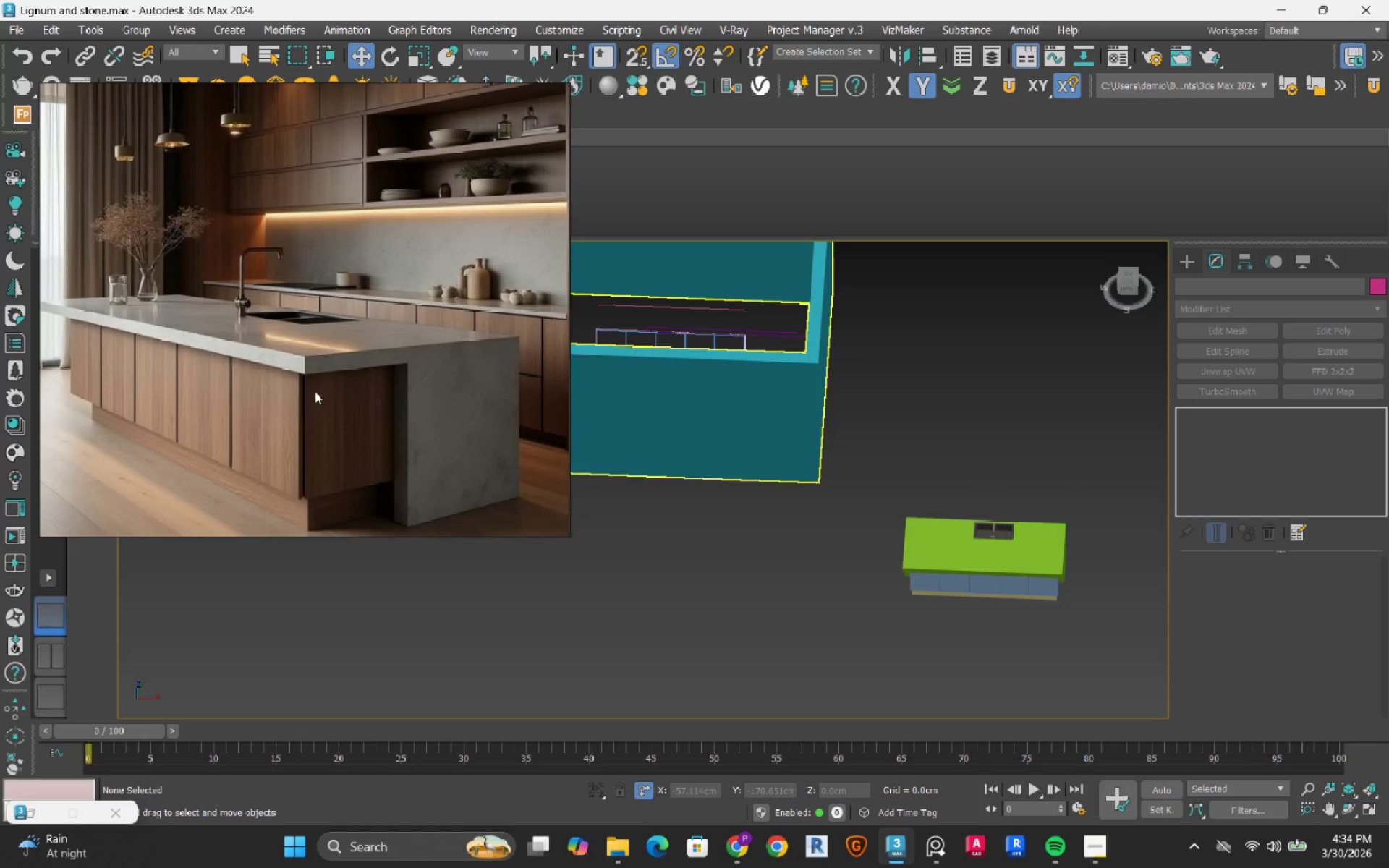 
scroll: coordinate [318, 373], scroll_direction: down, amount: 1.0
 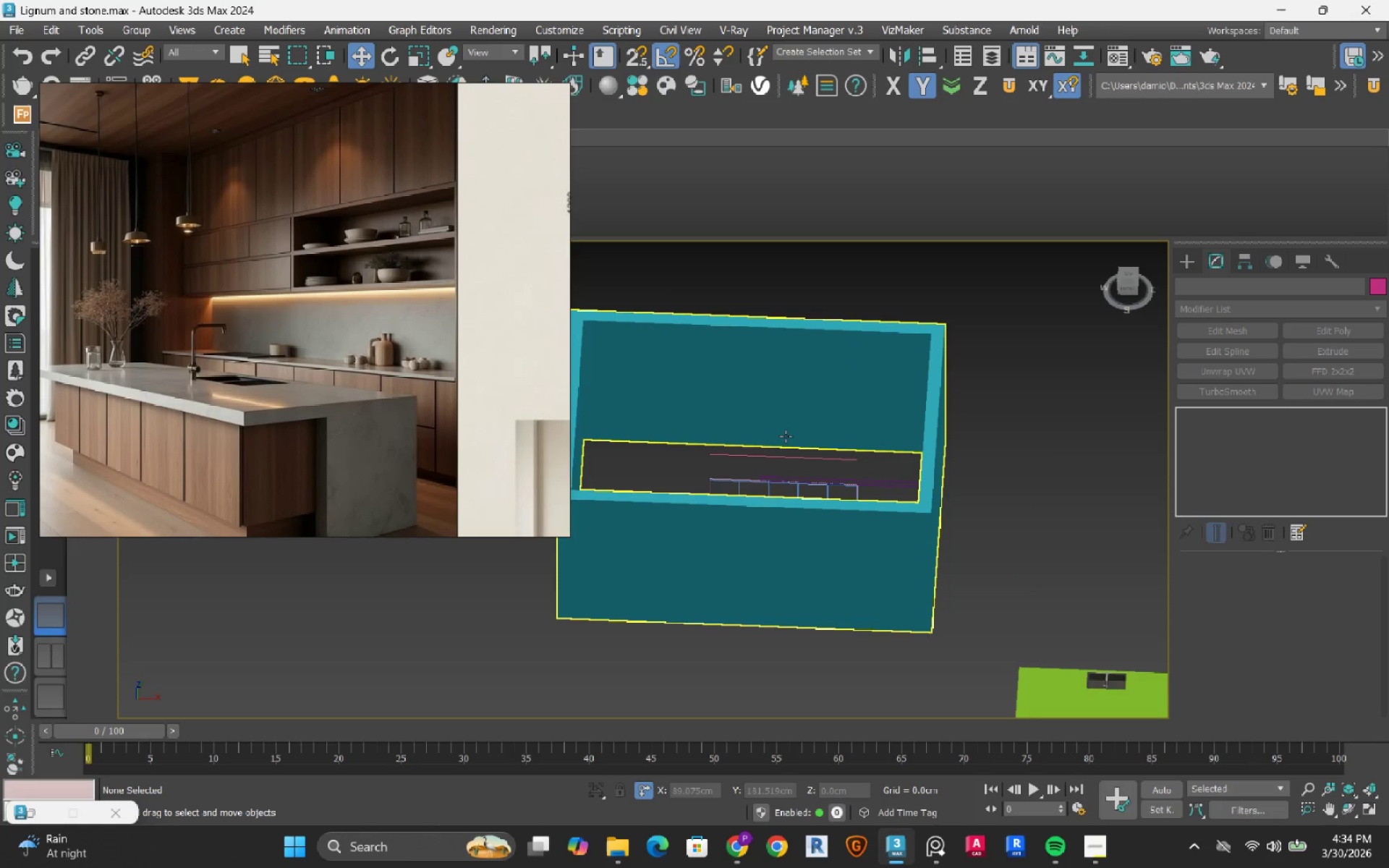 
hold_key(key=AltRight, duration=0.62)
 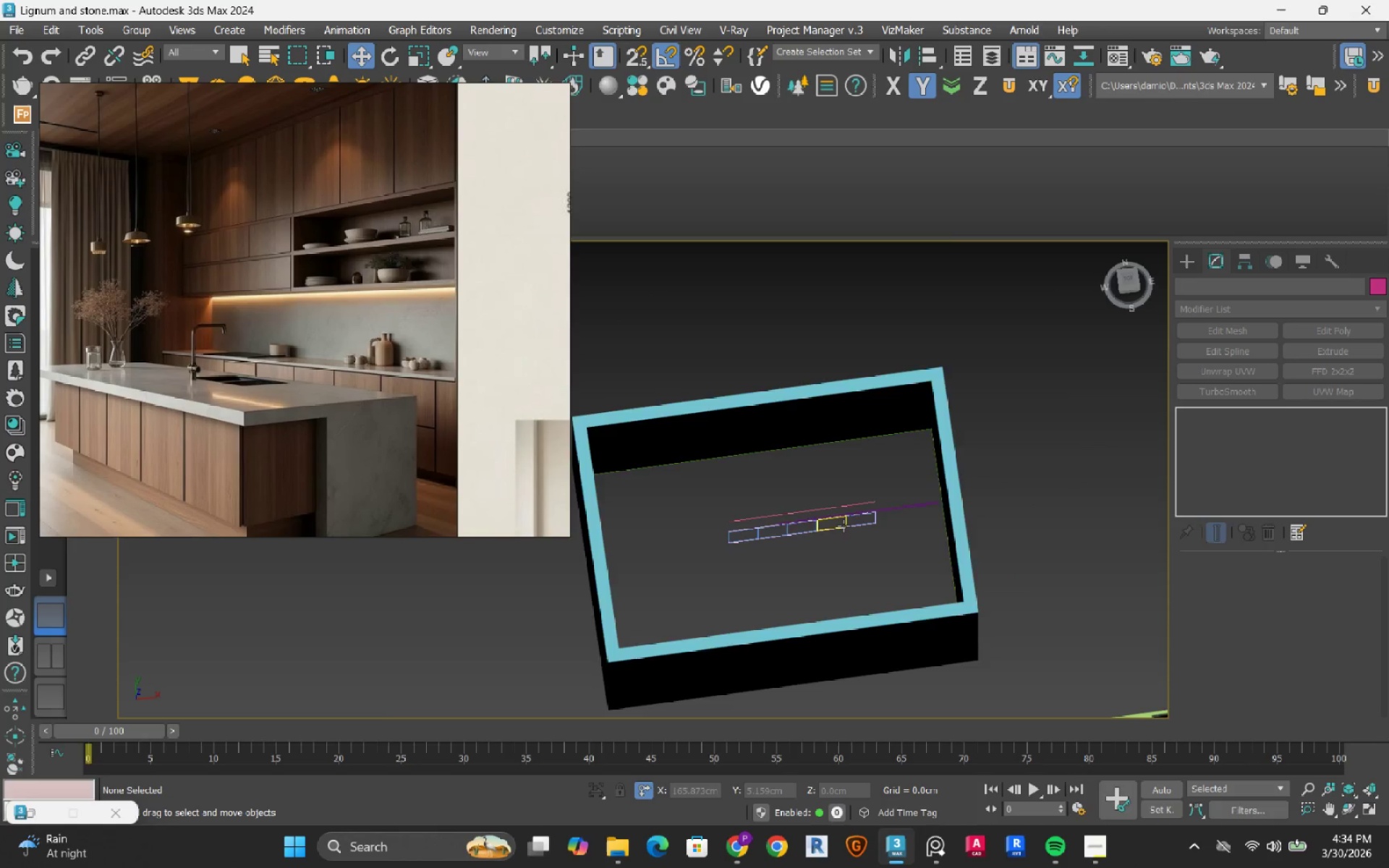 
scroll: coordinate [844, 527], scroll_direction: up, amount: 2.0
 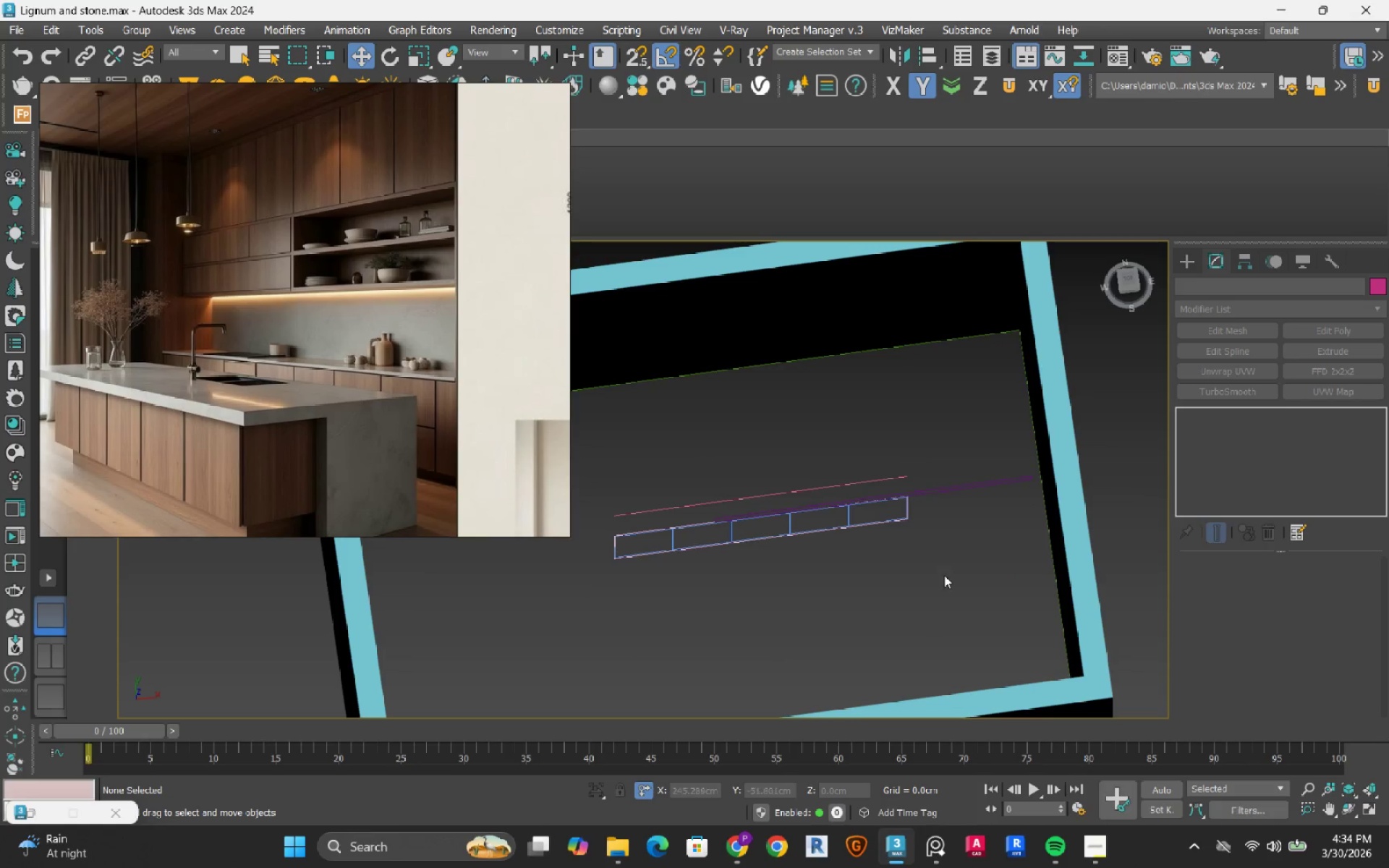 
left_click_drag(start_coordinate=[949, 574], to_coordinate=[652, 468])
 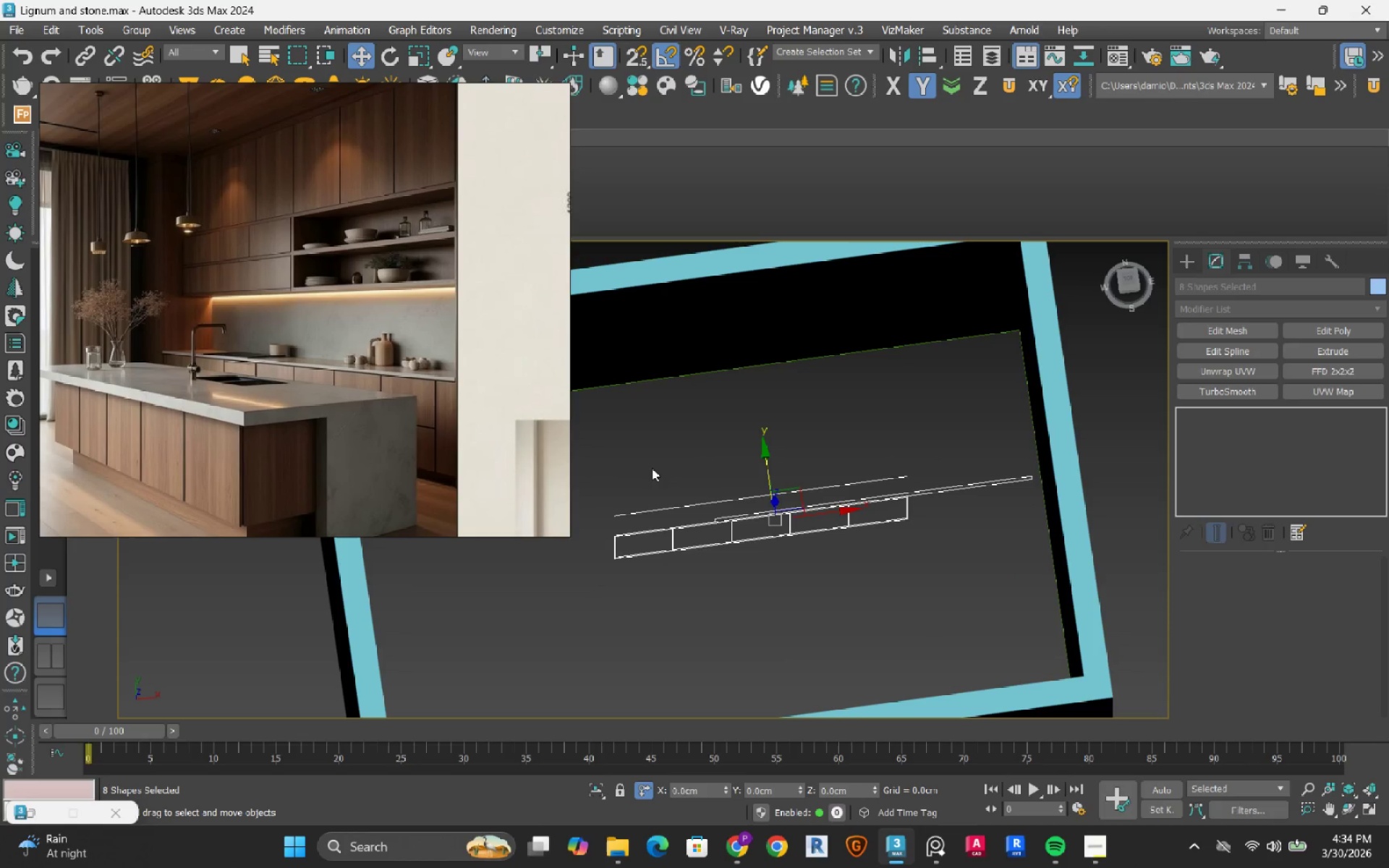 
key(Delete)
 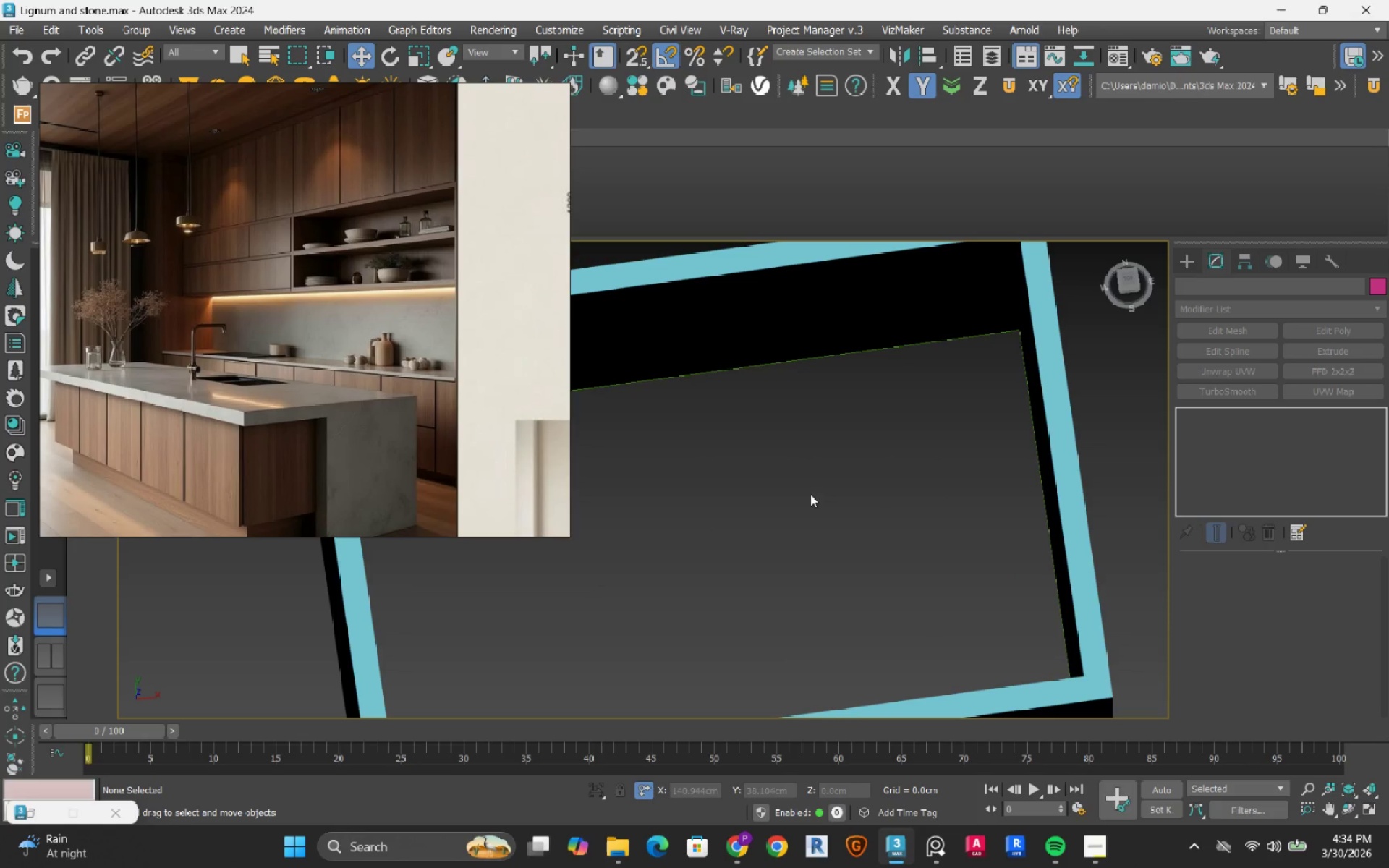 
scroll: coordinate [260, 290], scroll_direction: down, amount: 4.0
 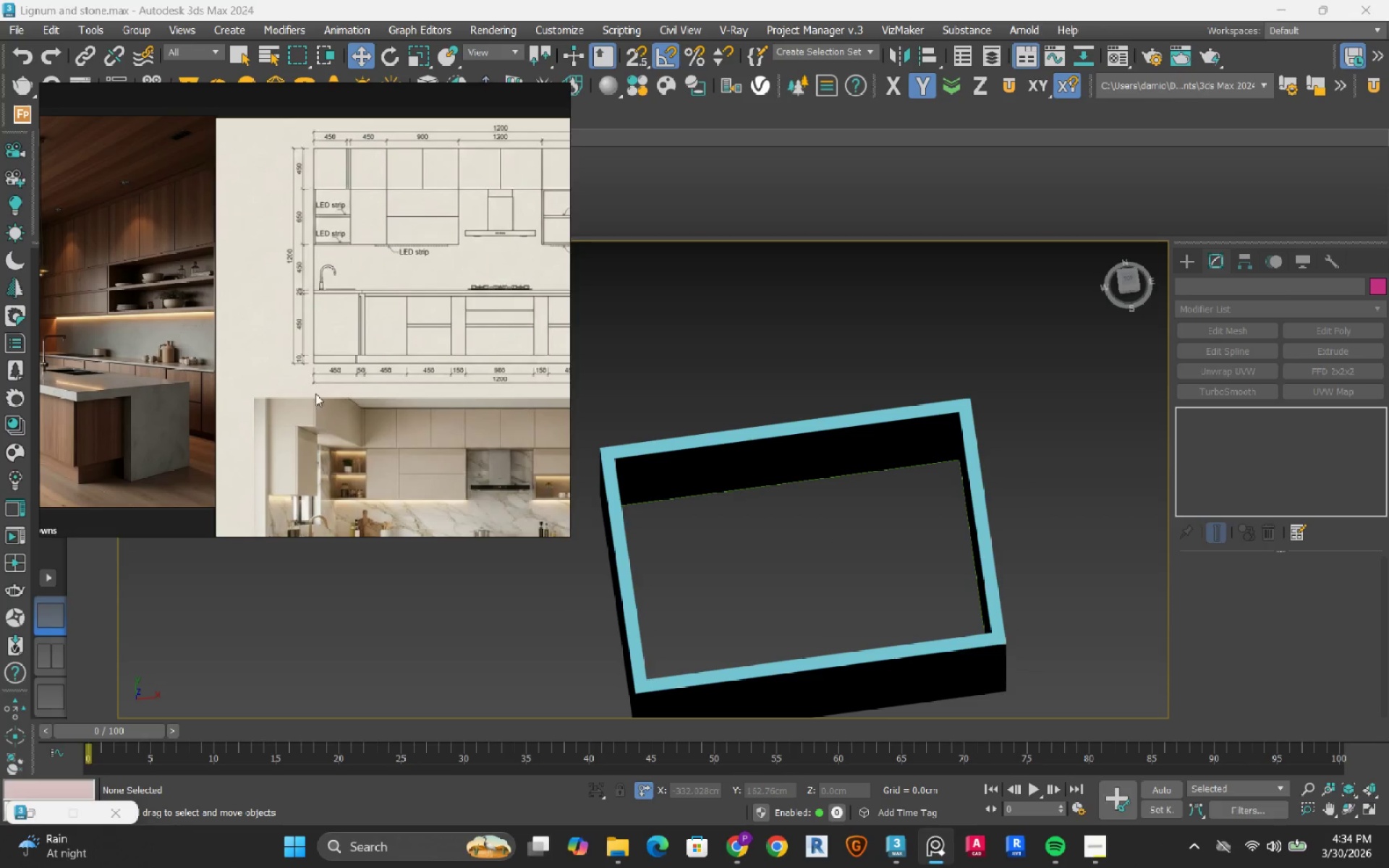 
scroll: coordinate [1139, 290], scroll_direction: up, amount: 3.0